 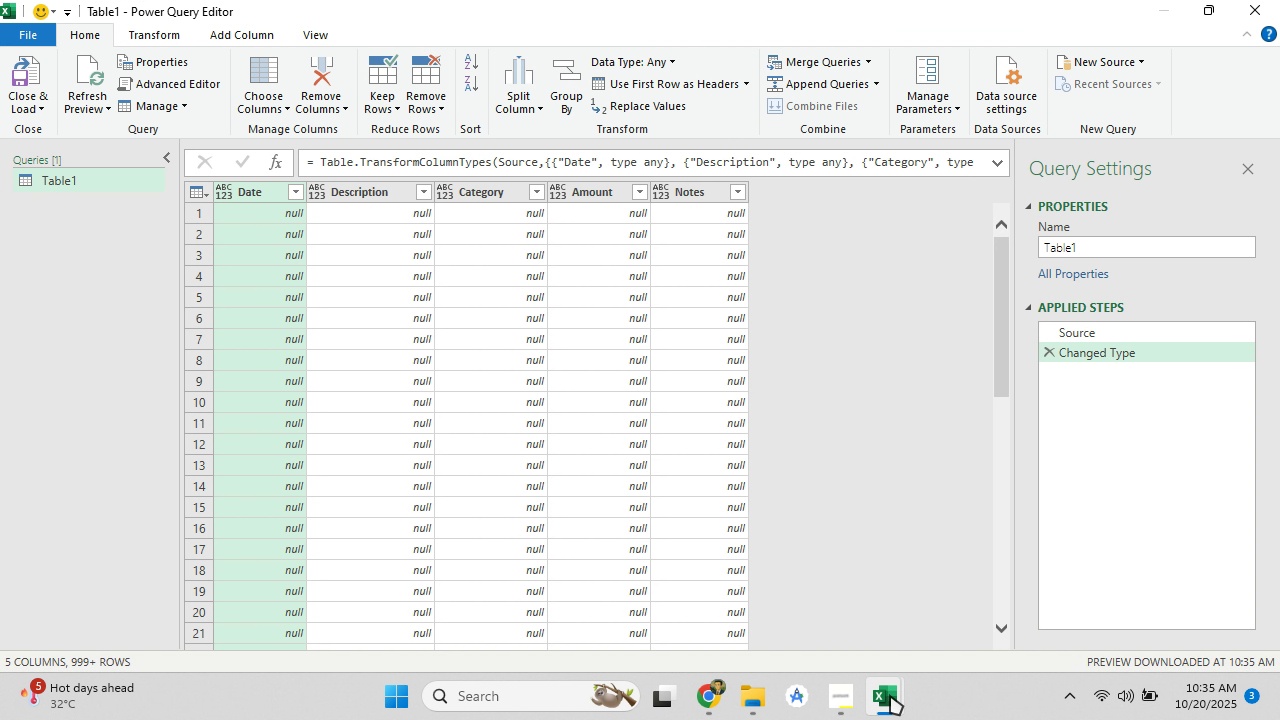 
scroll: coordinate [638, 544], scroll_direction: up, amount: 1.0
 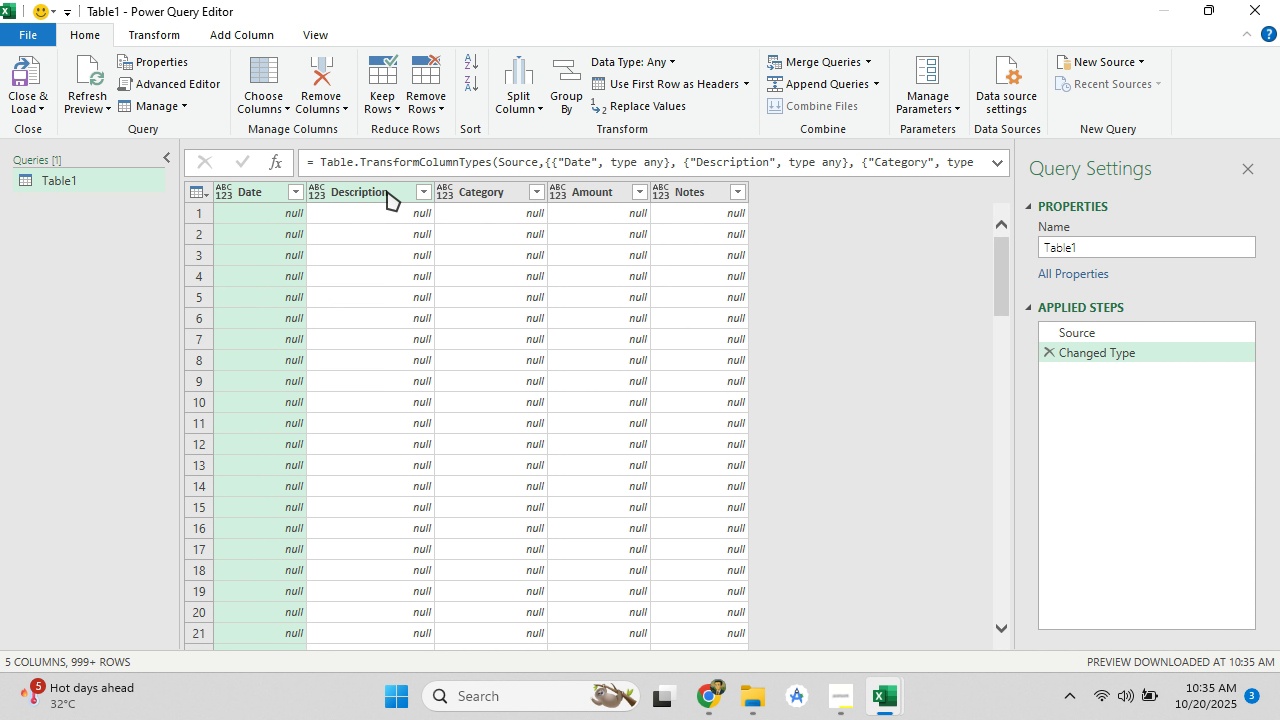 
left_click([482, 189])
 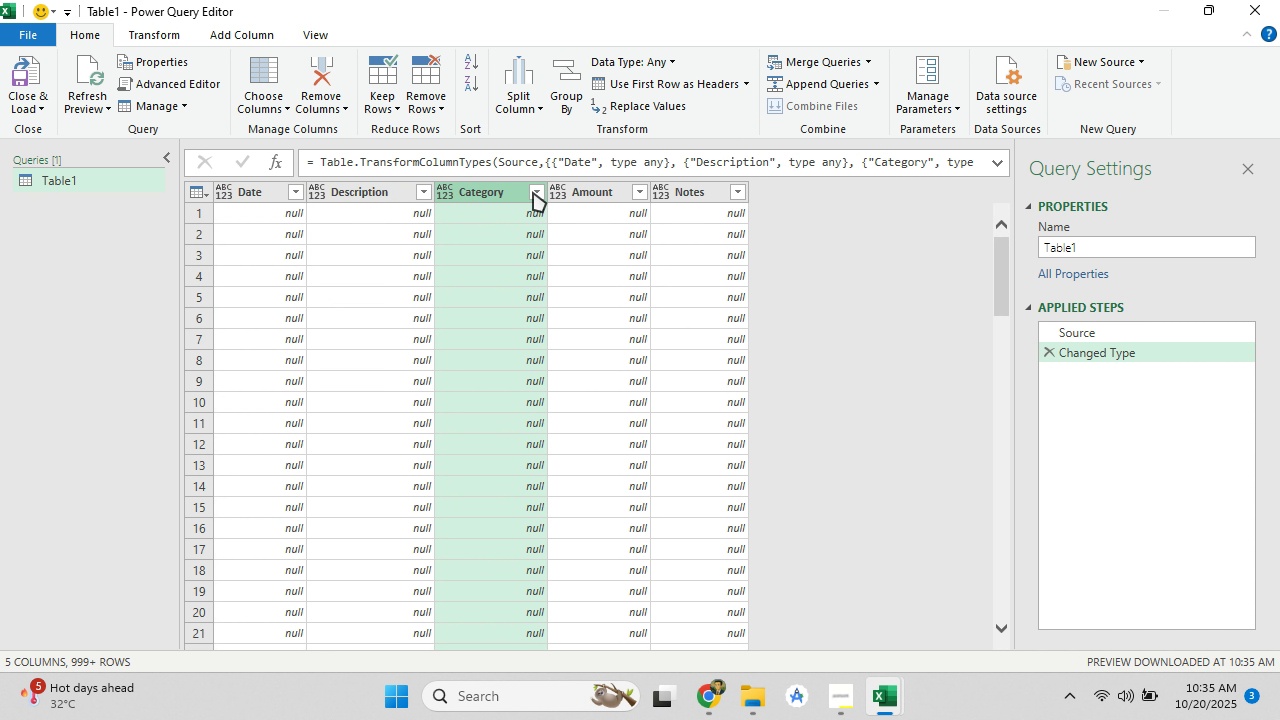 
left_click([533, 192])
 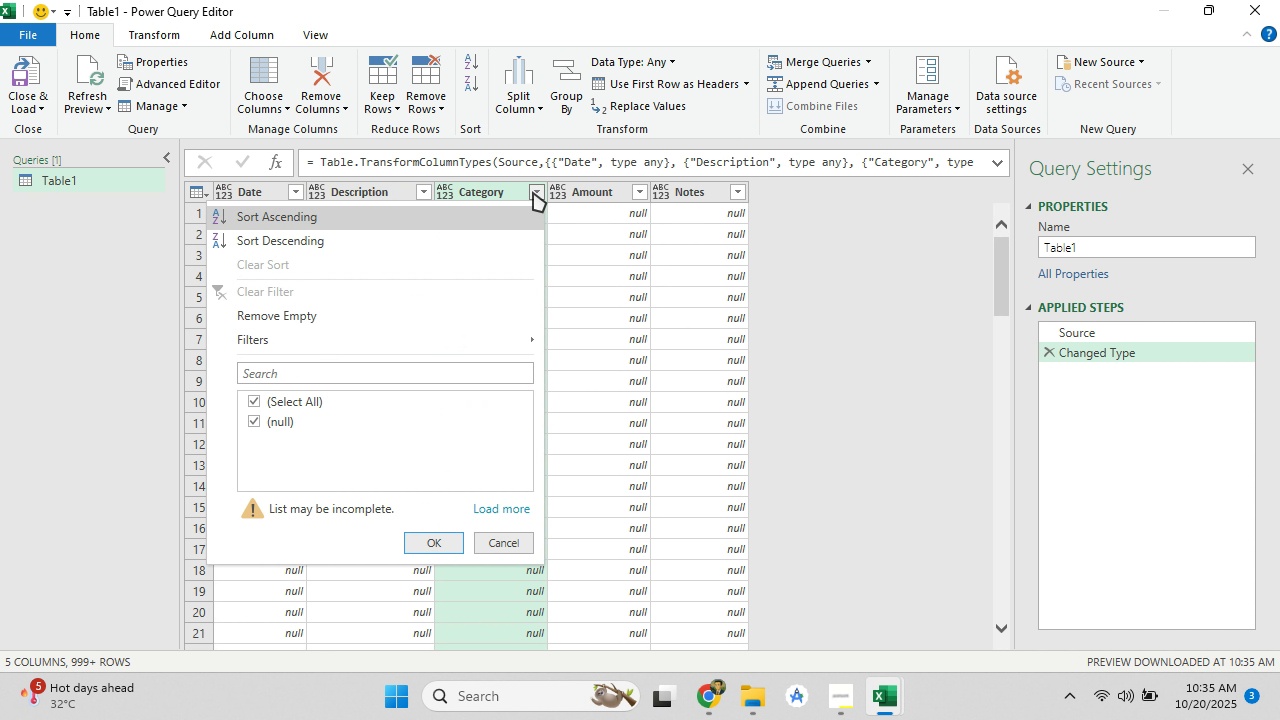 
left_click([533, 192])
 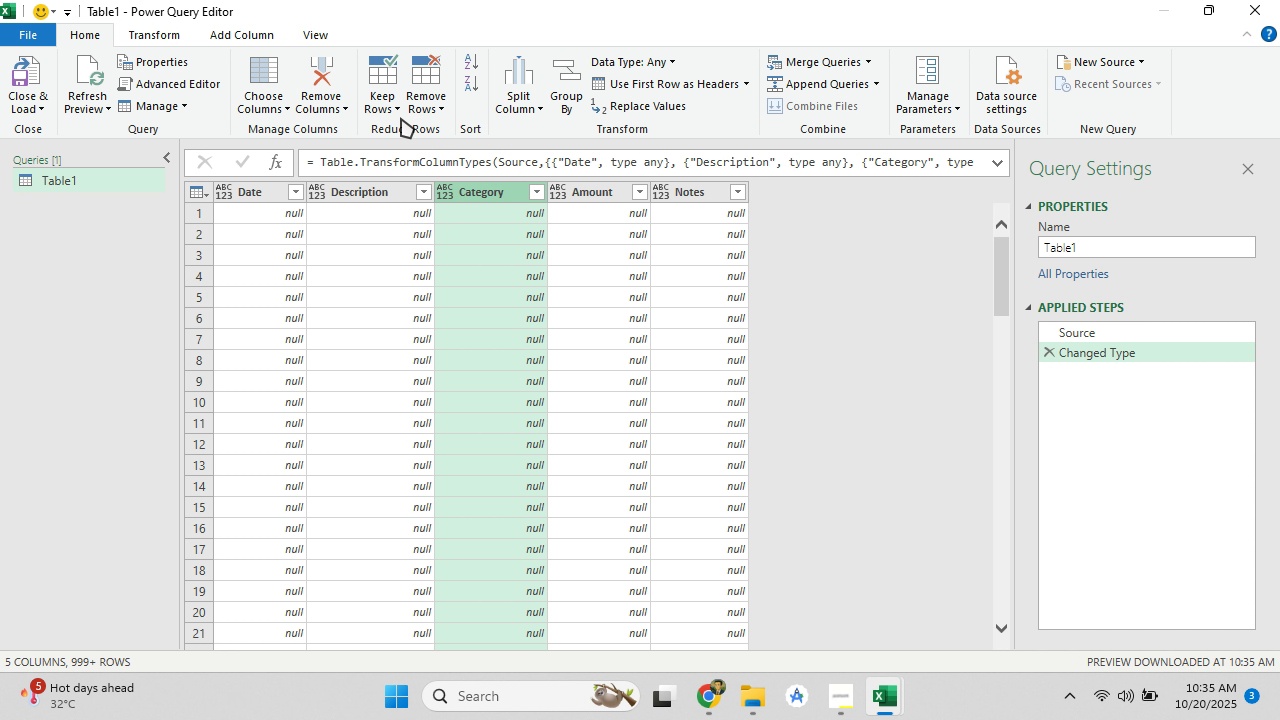 
left_click([383, 88])
 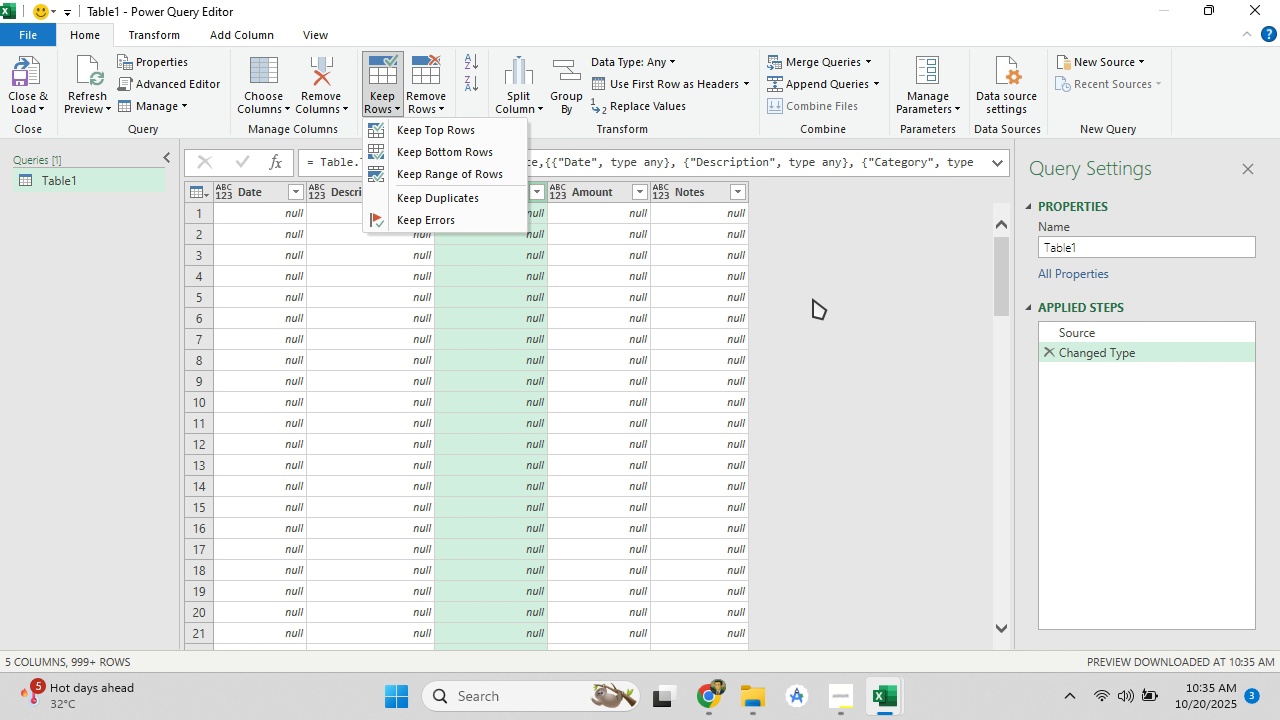 
left_click([813, 299])
 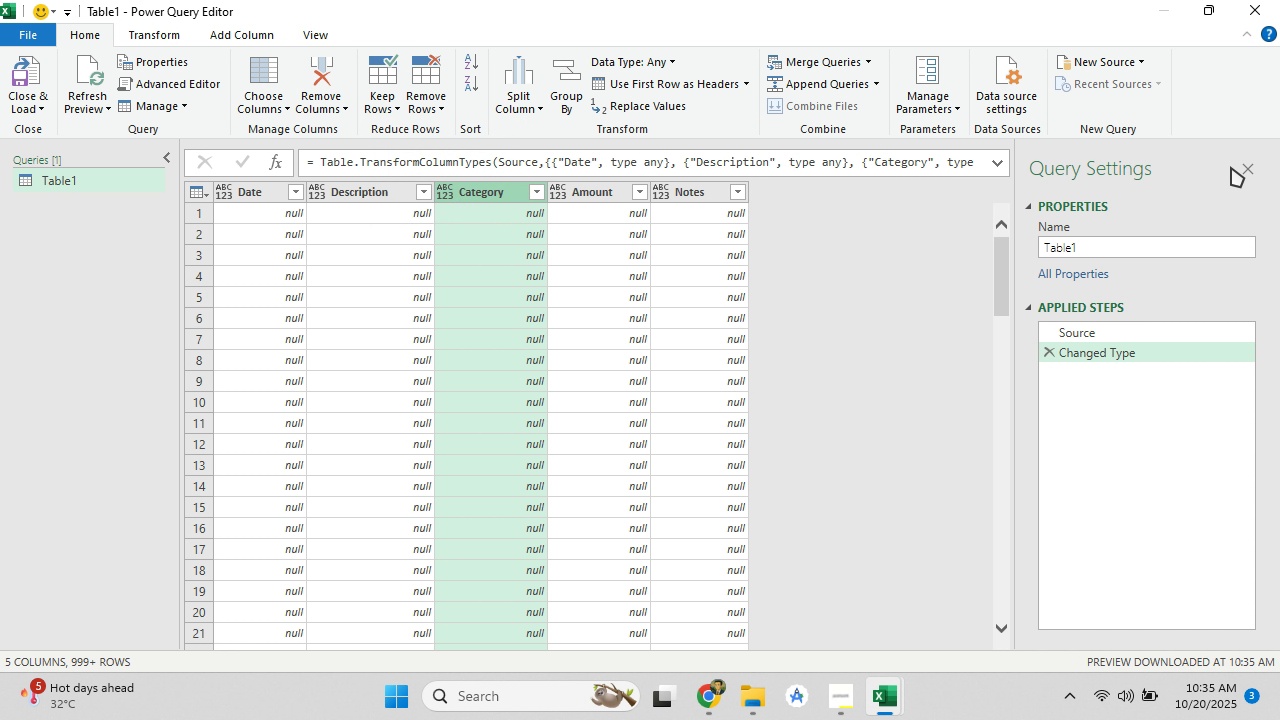 
left_click([1232, 168])
 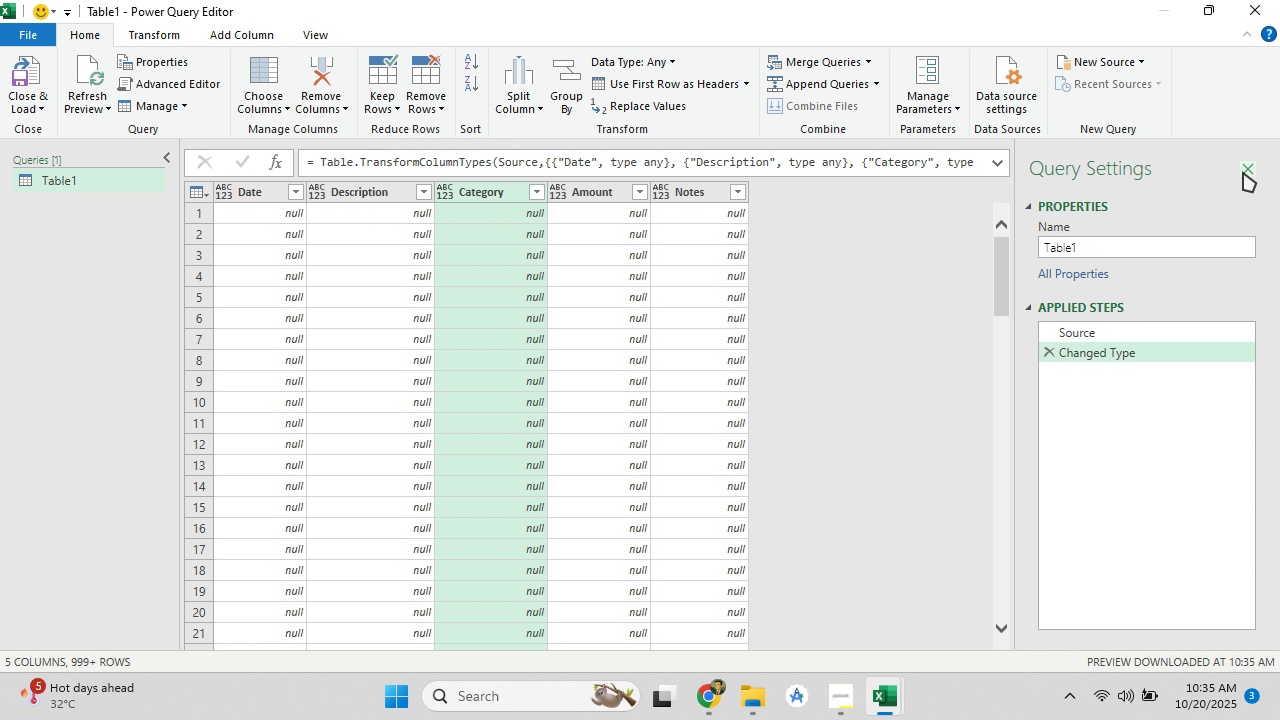 
left_click([1243, 172])
 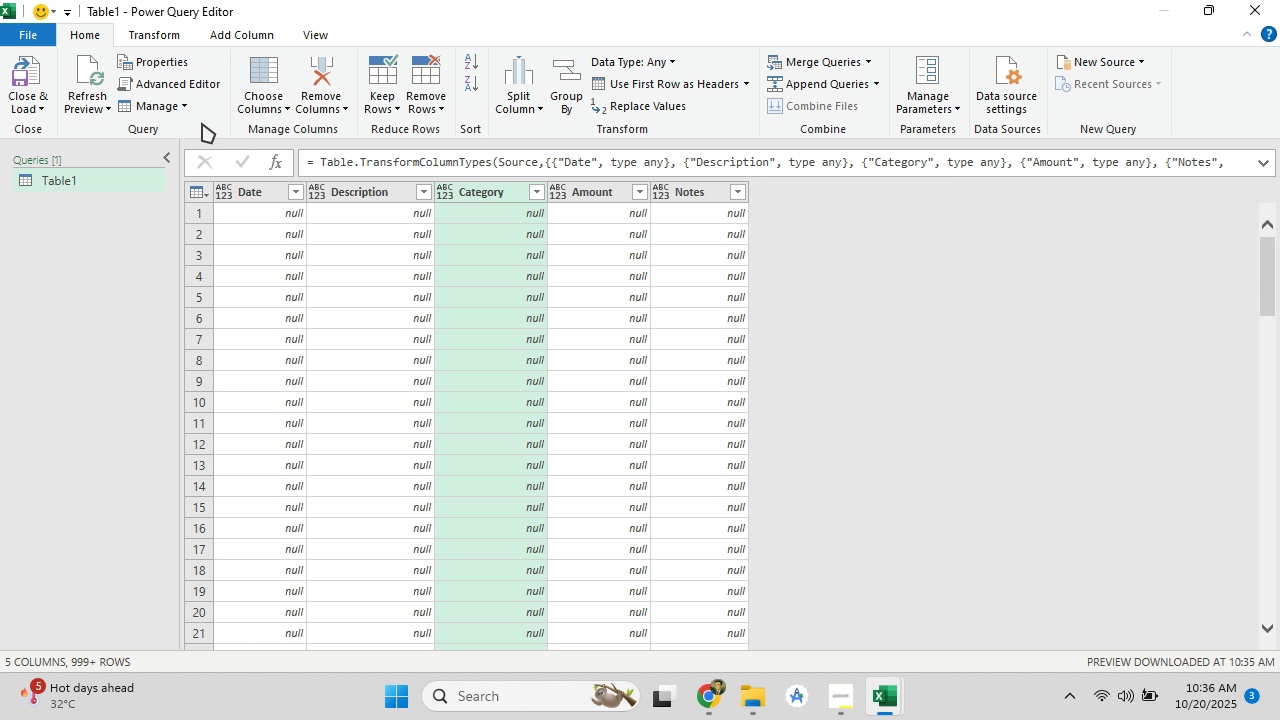 
scroll: coordinate [342, 446], scroll_direction: down, amount: 3.0
 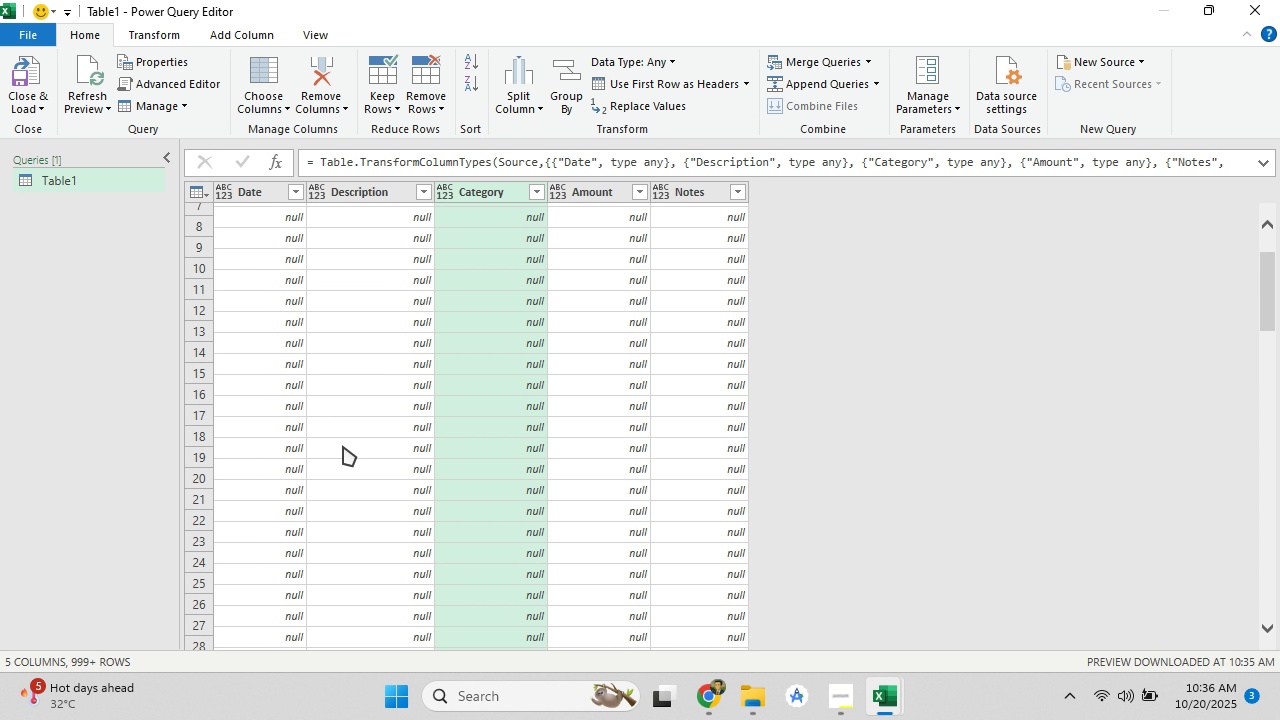 
scroll: coordinate [254, 374], scroll_direction: up, amount: 12.0
 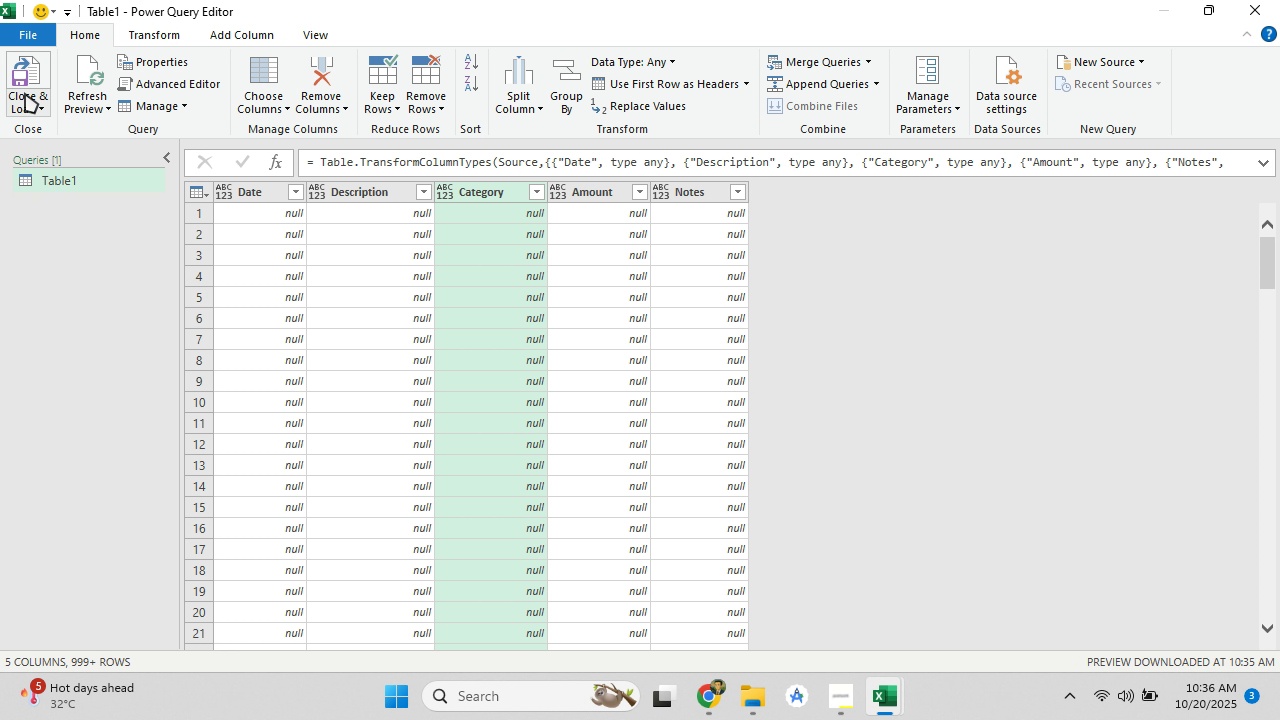 
left_click([25, 93])
 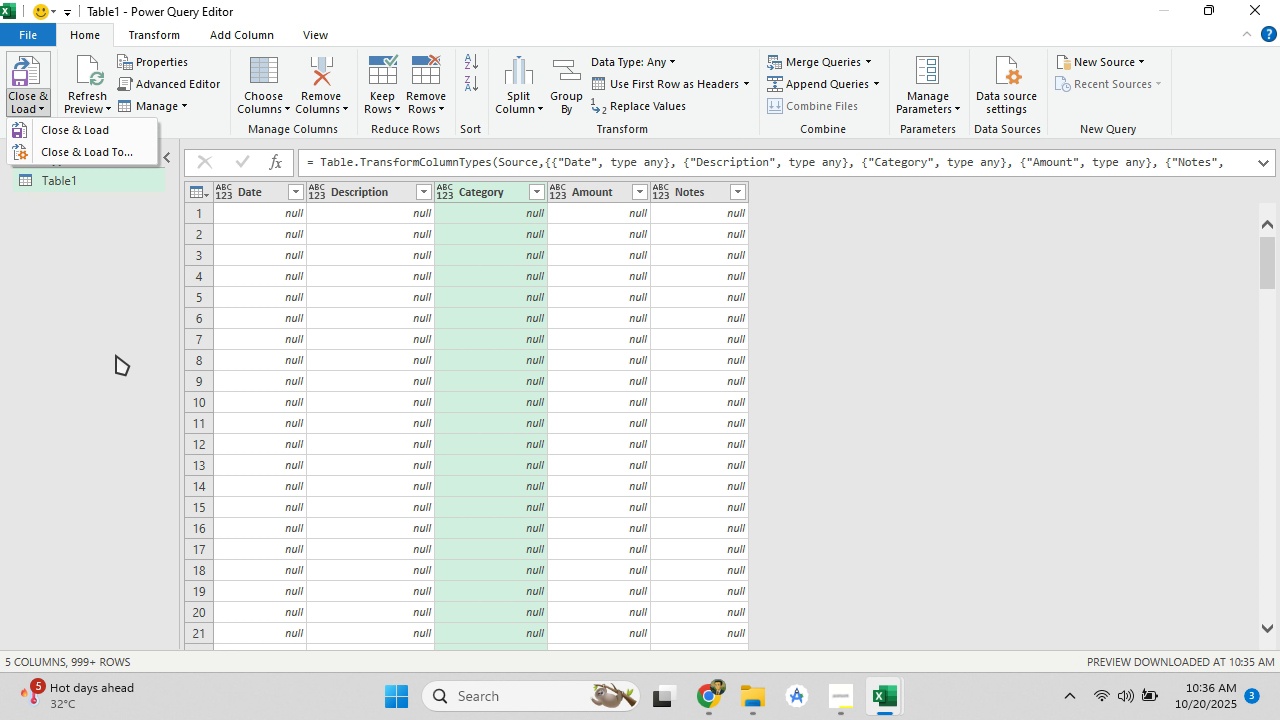 
left_click([116, 355])
 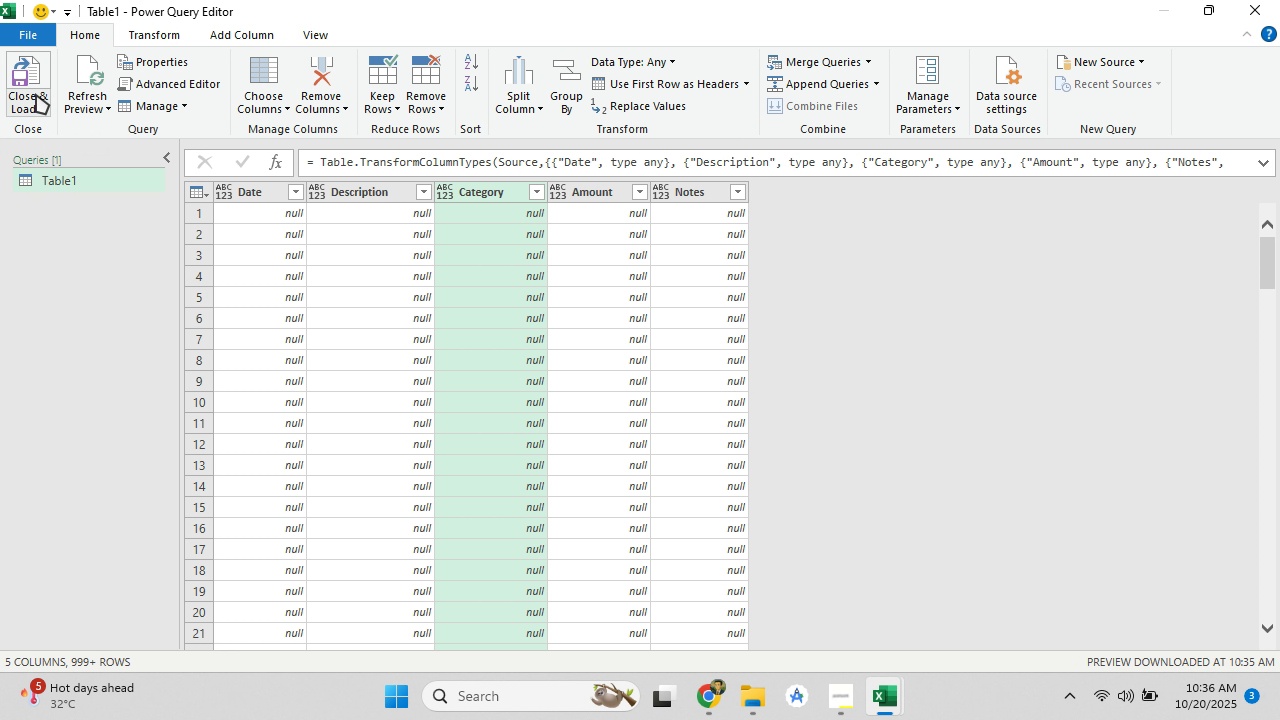 
double_click([36, 94])
 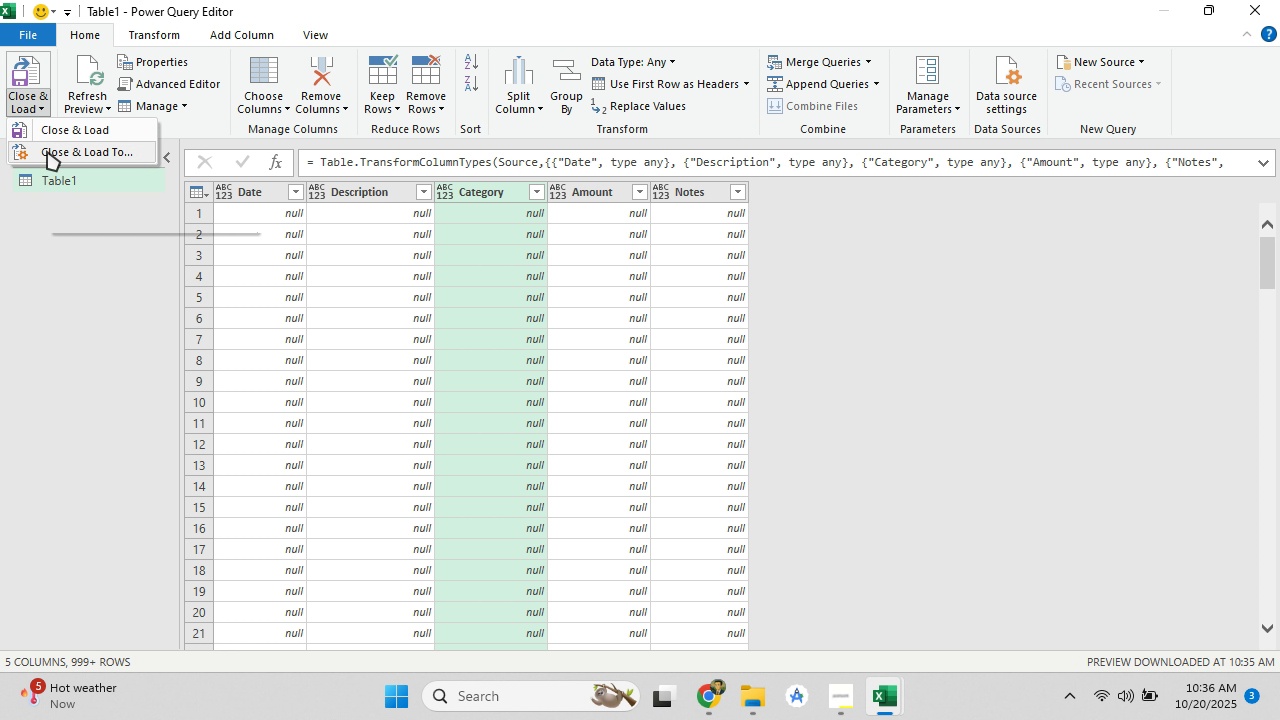 
left_click([53, 132])
 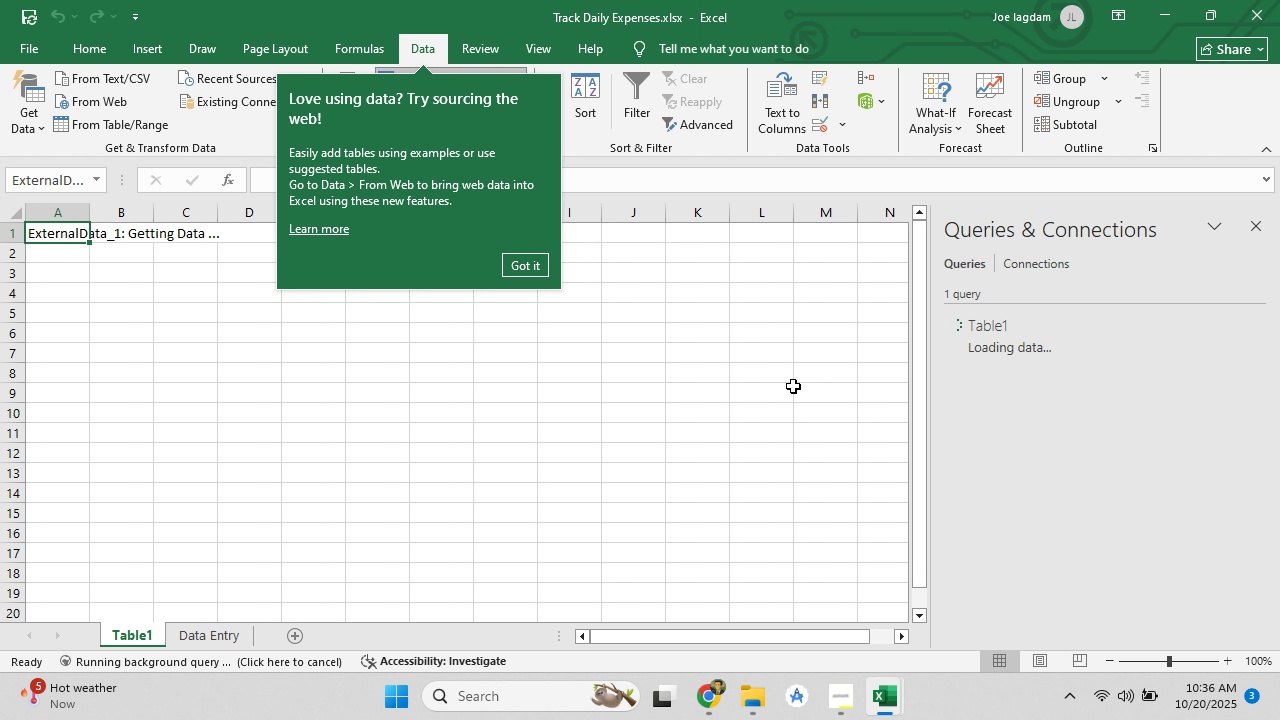 
wait(7.67)
 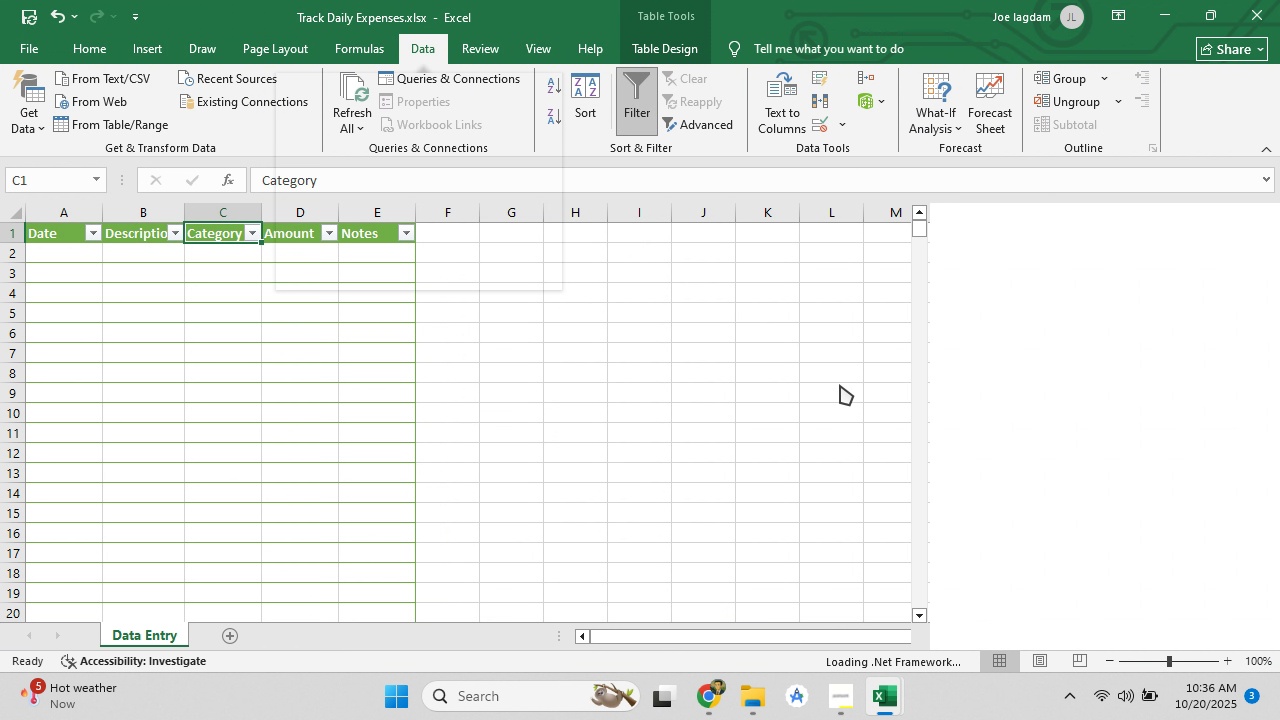 
left_click([528, 264])
 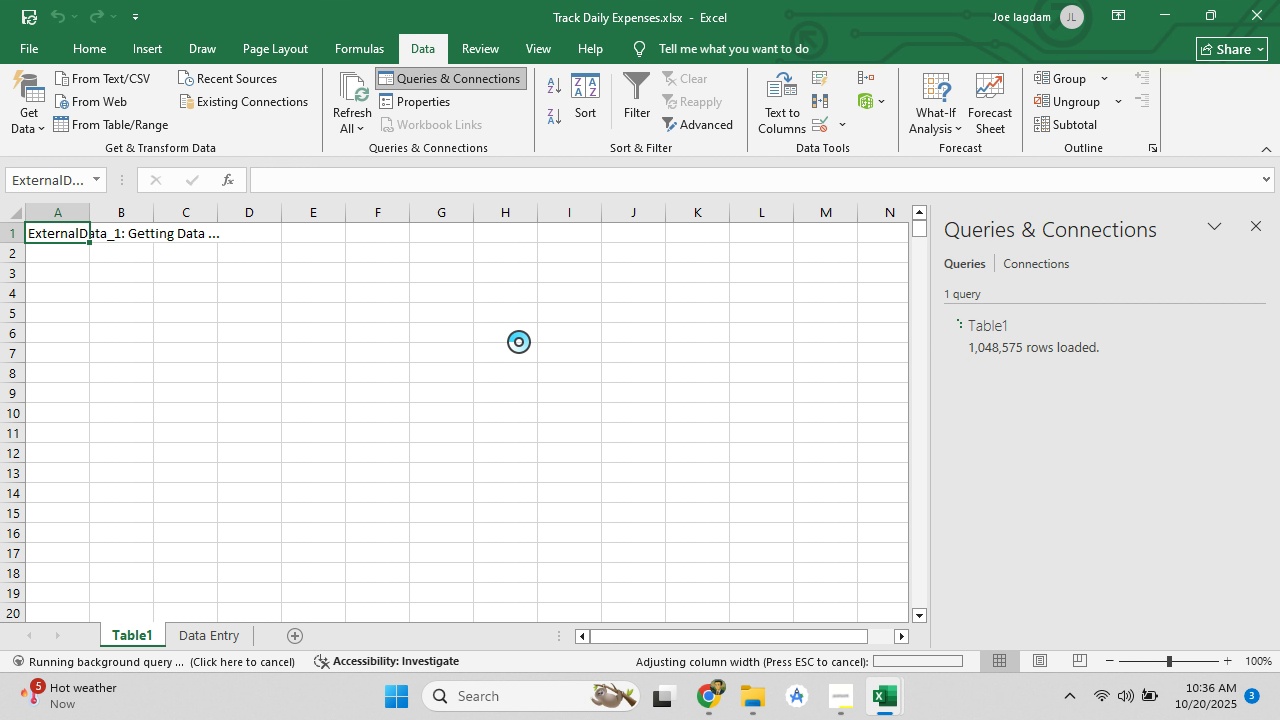 
wait(14.81)
 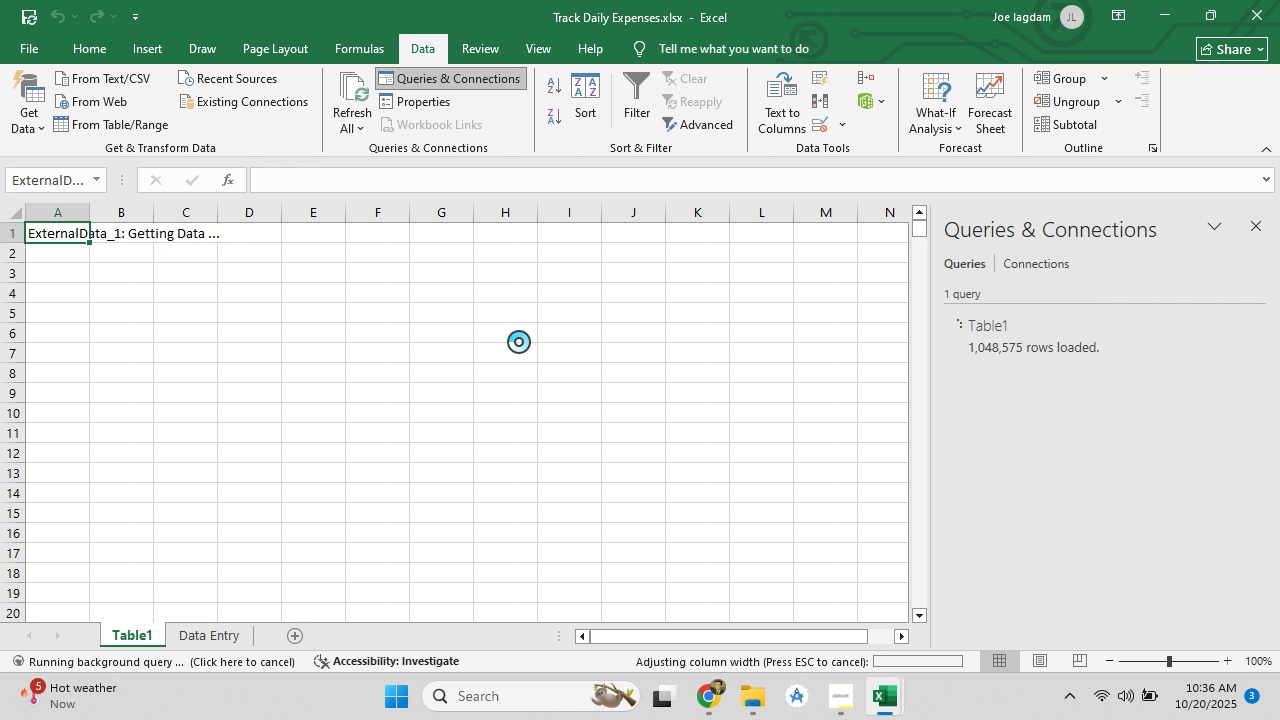 
left_click([1091, 456])
 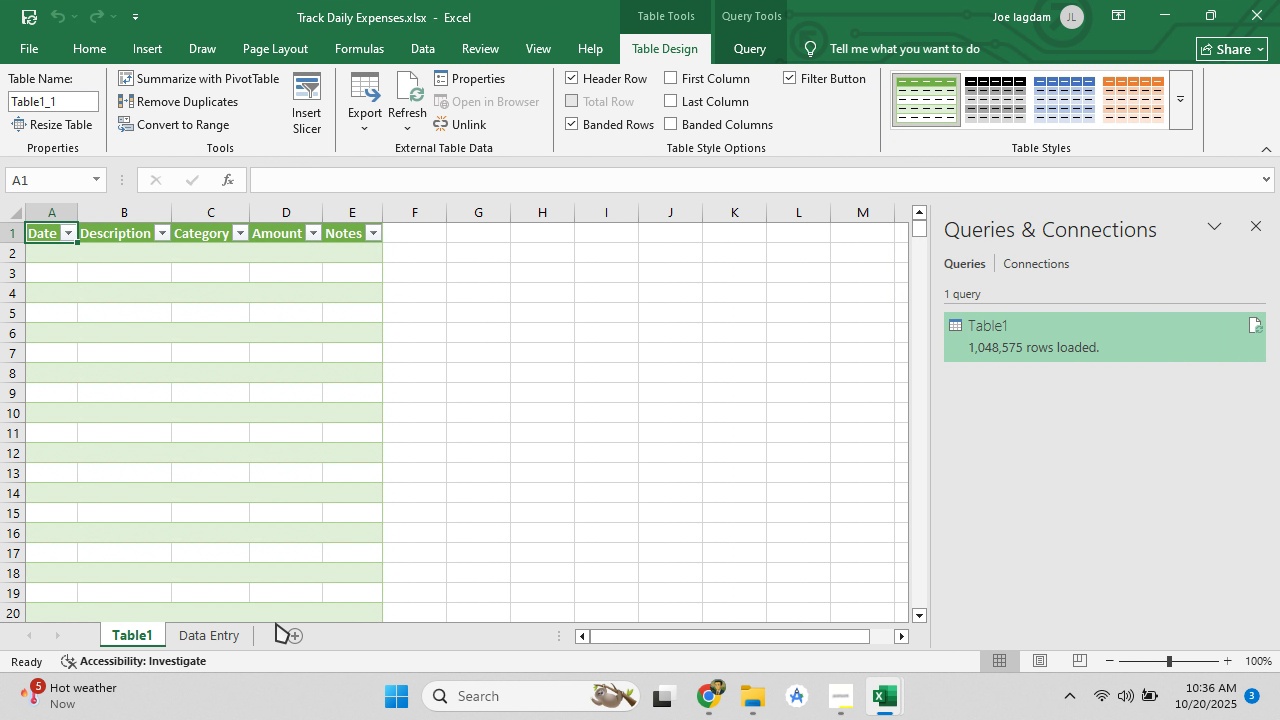 
left_click([222, 635])
 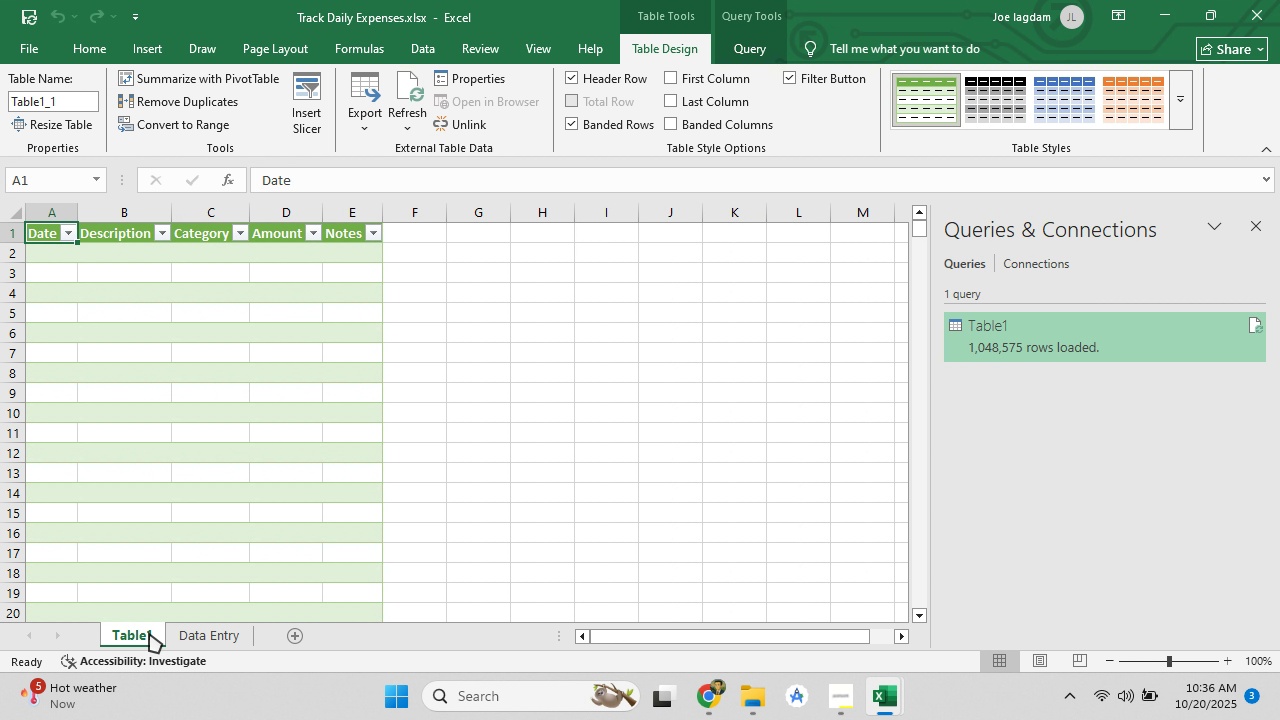 
scroll: coordinate [790, 450], scroll_direction: down, amount: 37.0
 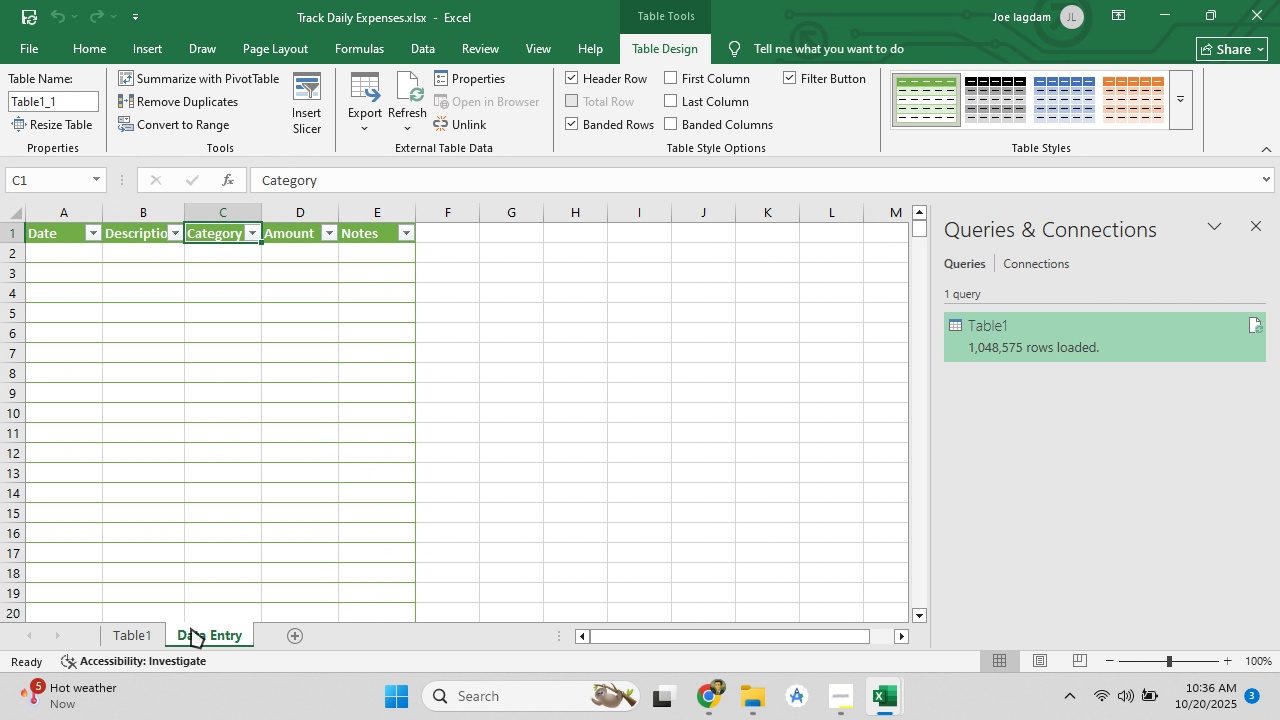 
left_click([191, 628])
 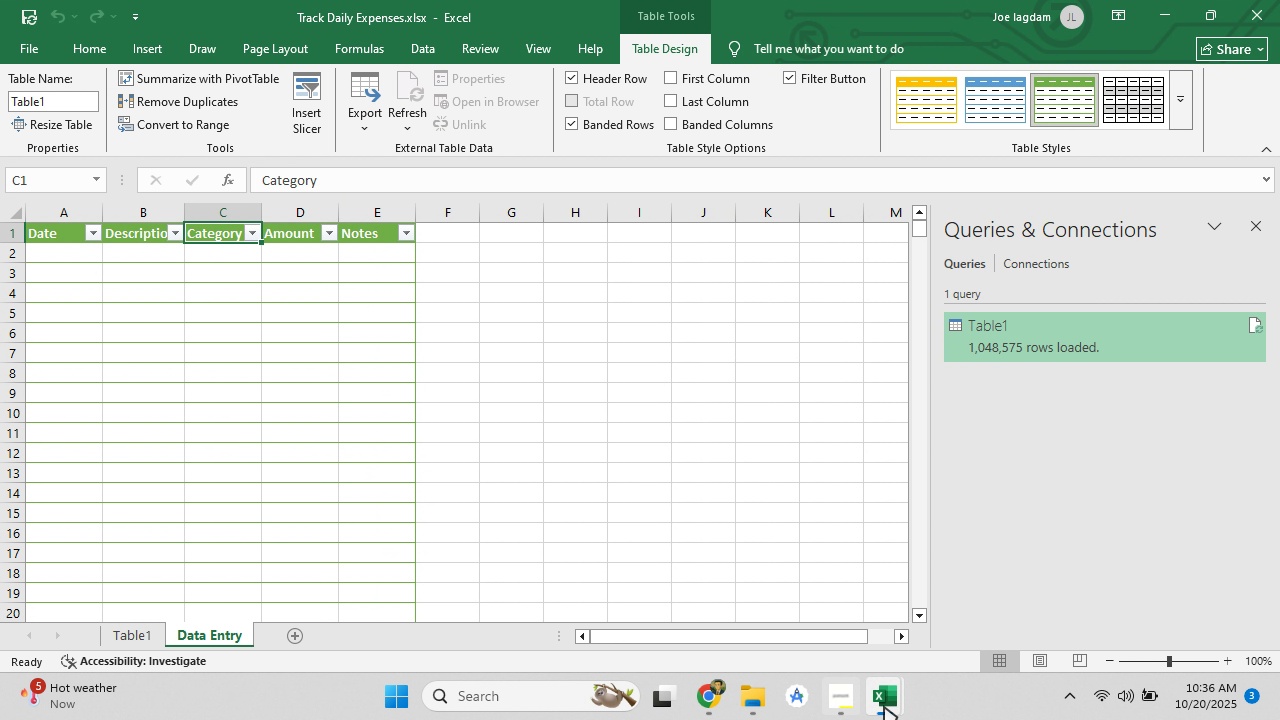 
left_click([893, 708])
 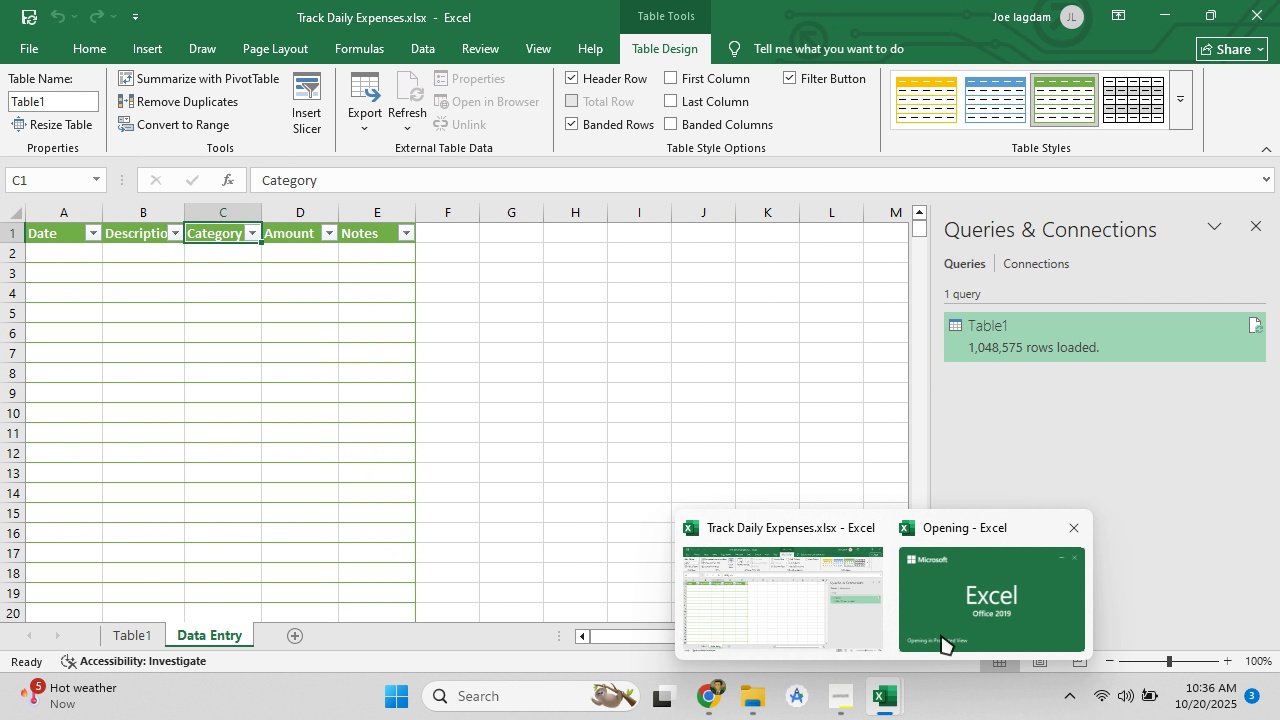 
left_click([941, 635])
 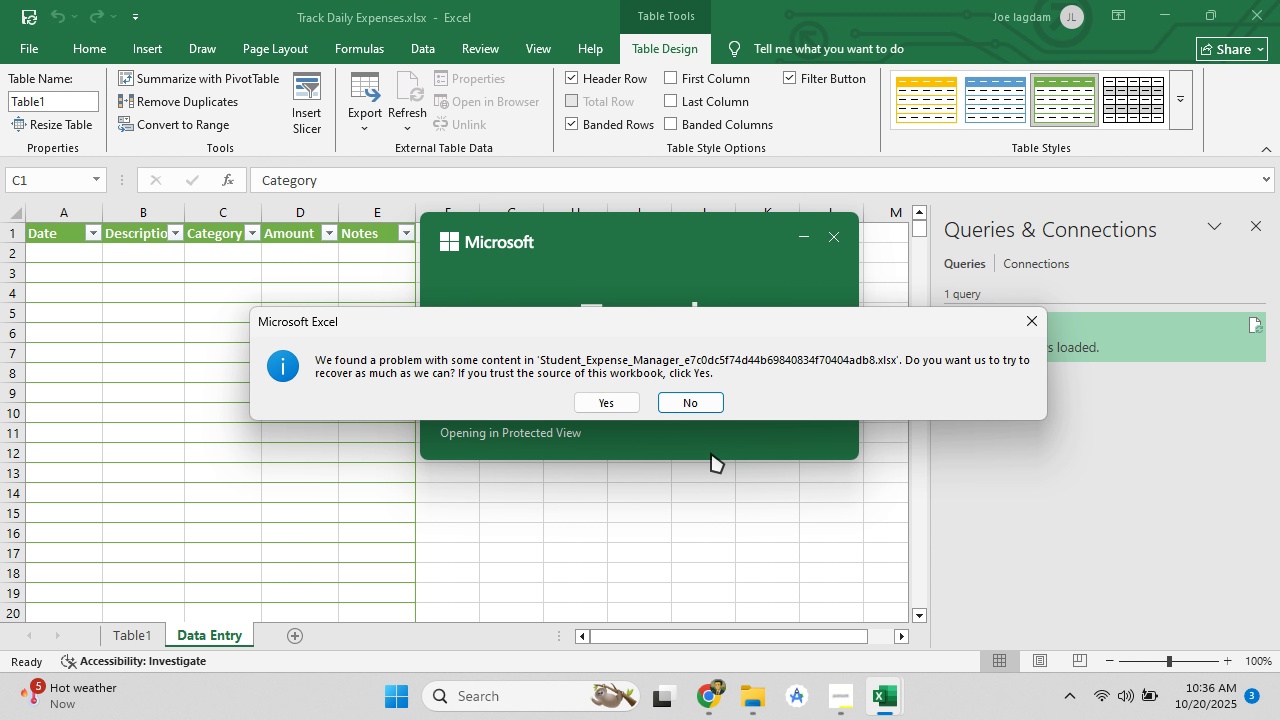 
left_click([623, 404])
 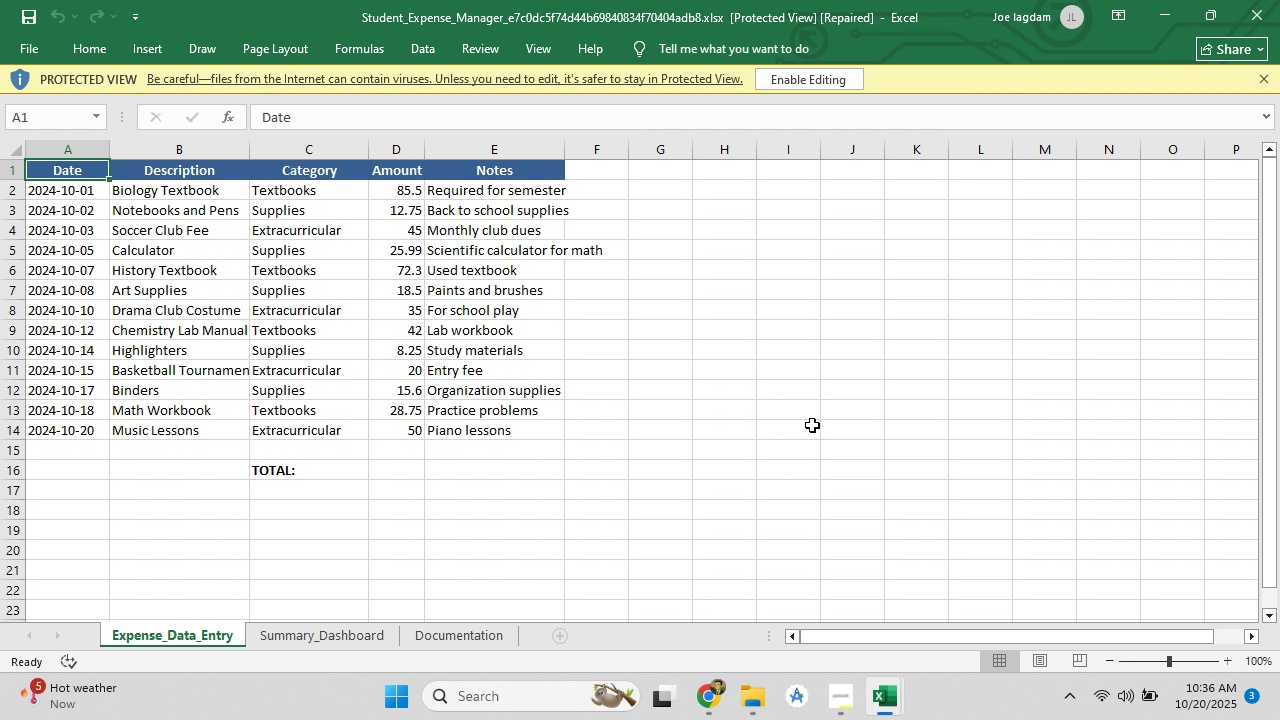 
scroll: coordinate [680, 503], scroll_direction: none, amount: 0.0
 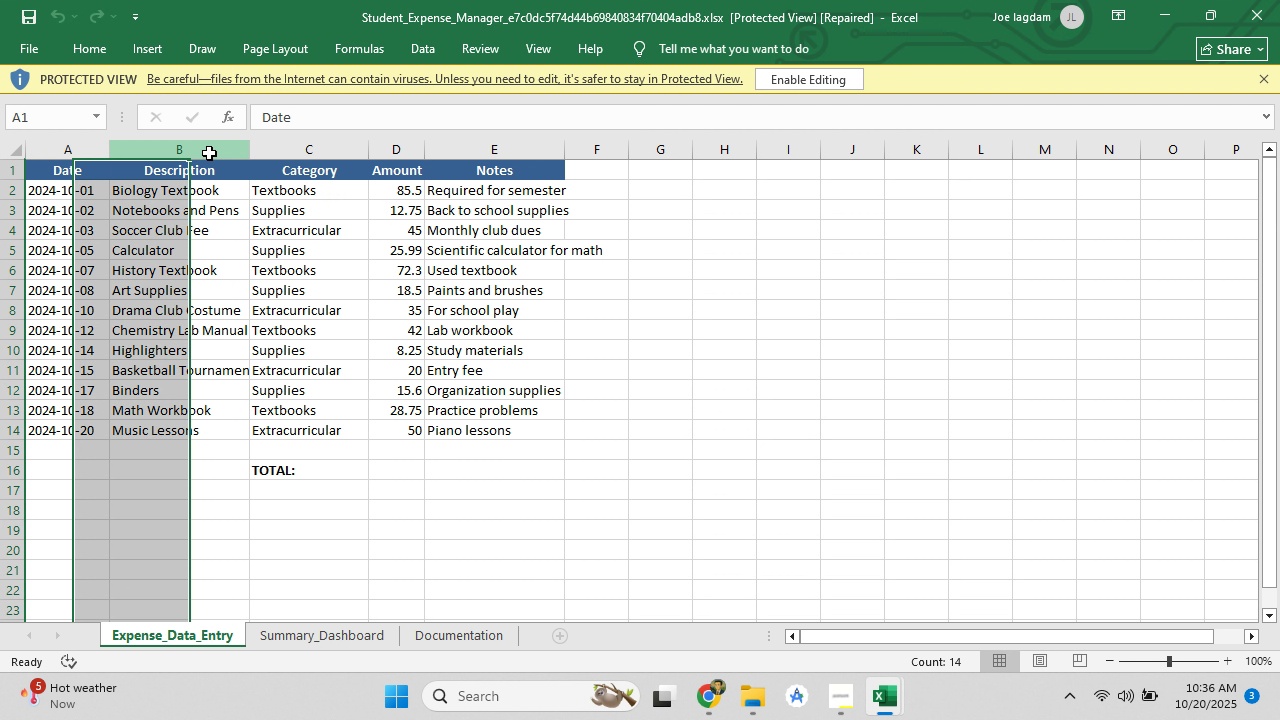 
left_click([209, 153])
 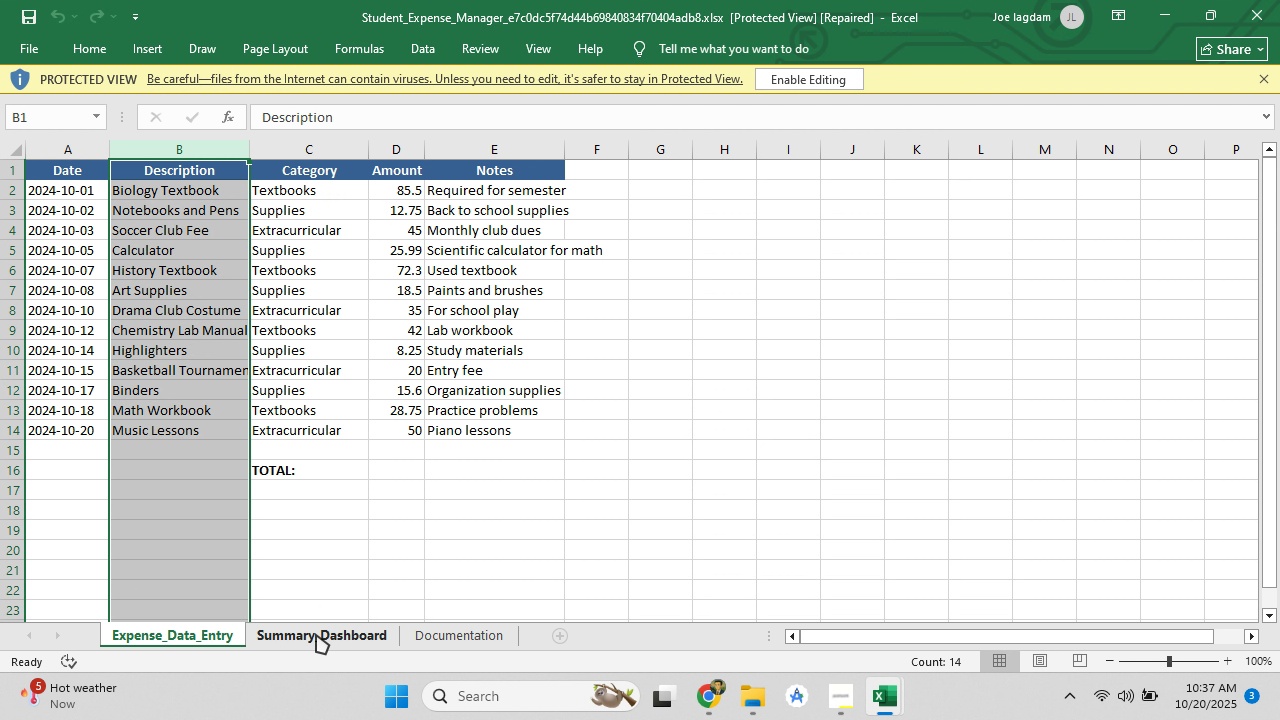 
left_click([316, 639])
 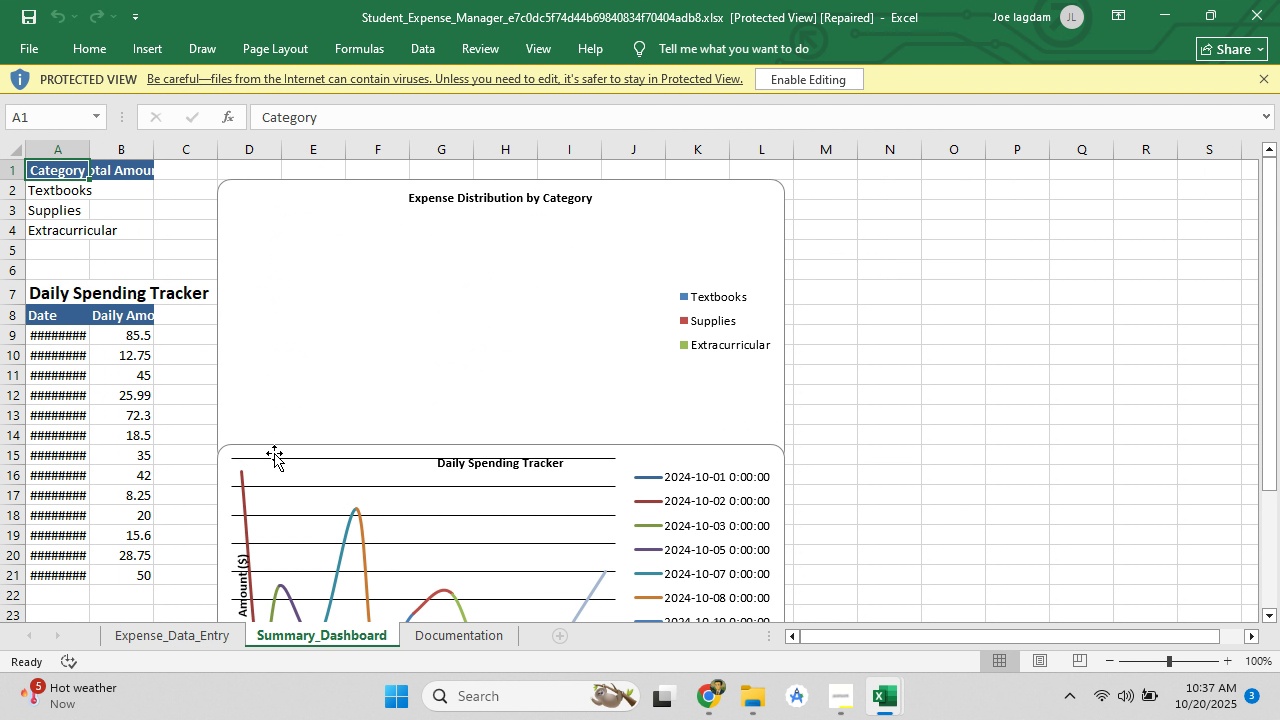 
scroll: coordinate [272, 452], scroll_direction: down, amount: 3.0
 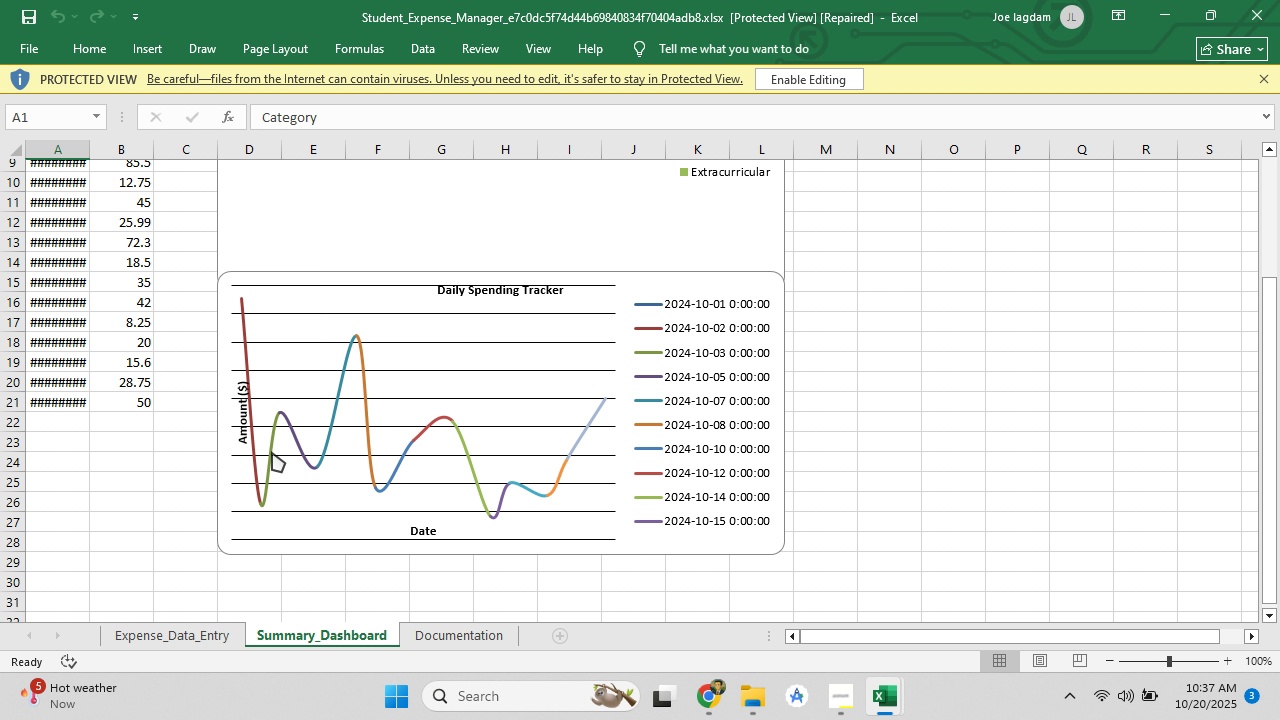 
scroll: coordinate [272, 452], scroll_direction: up, amount: 5.0
 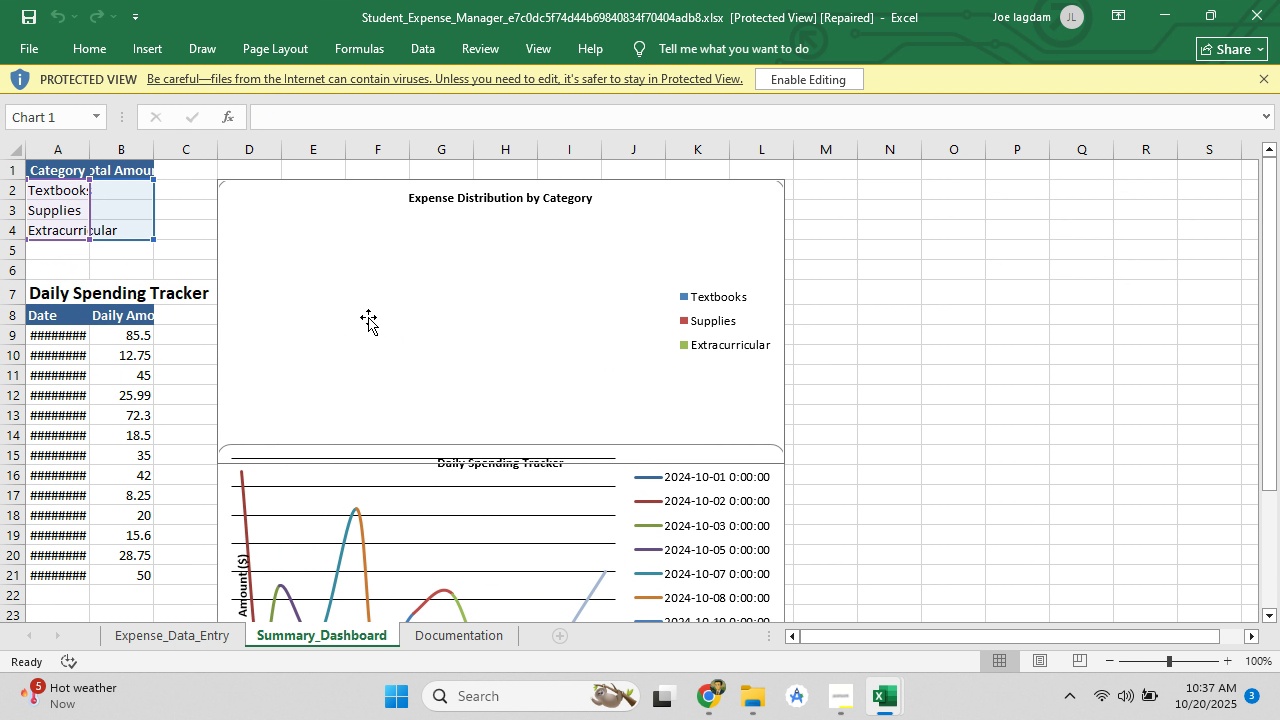 
left_click([368, 317])
 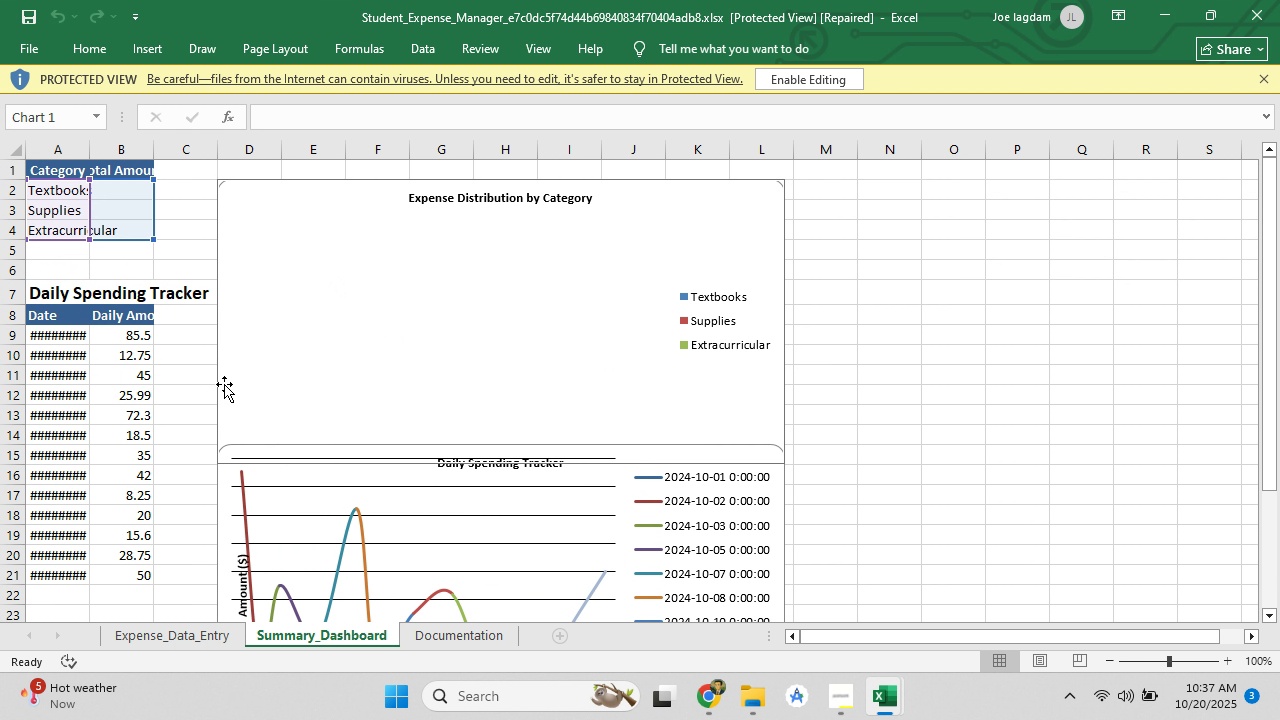 
scroll: coordinate [154, 511], scroll_direction: down, amount: 4.0
 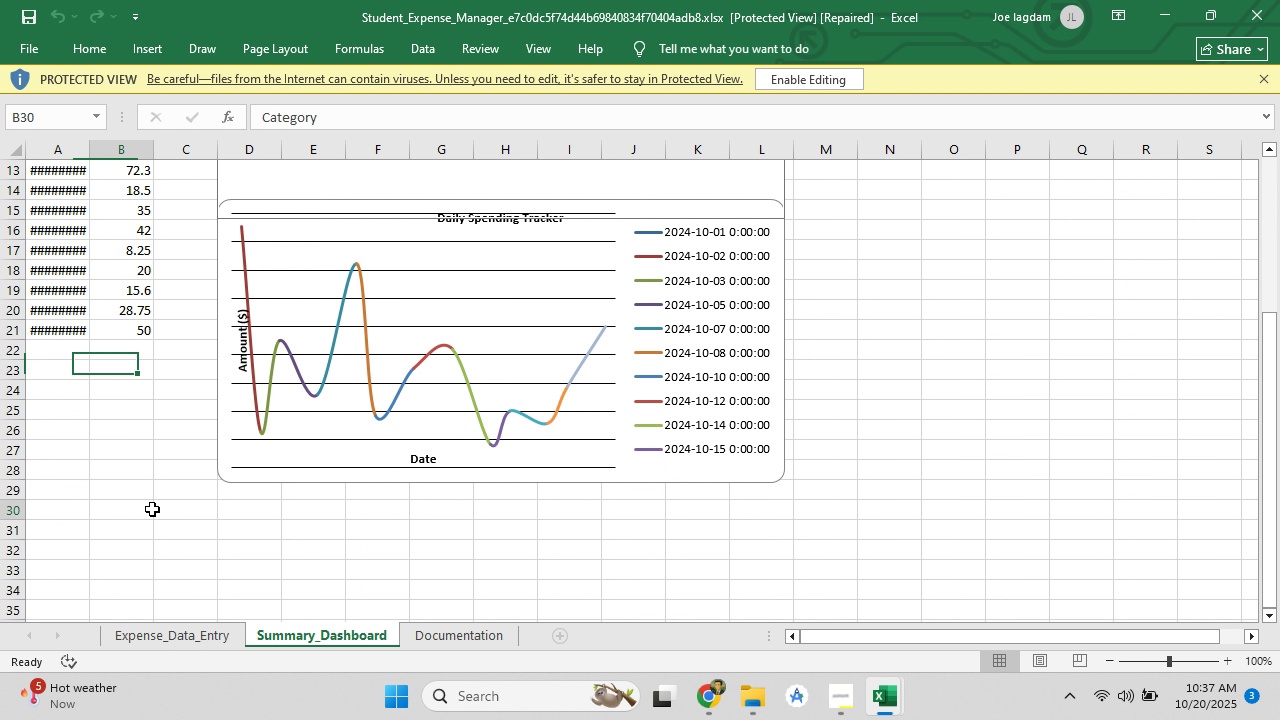 
left_click([152, 509])
 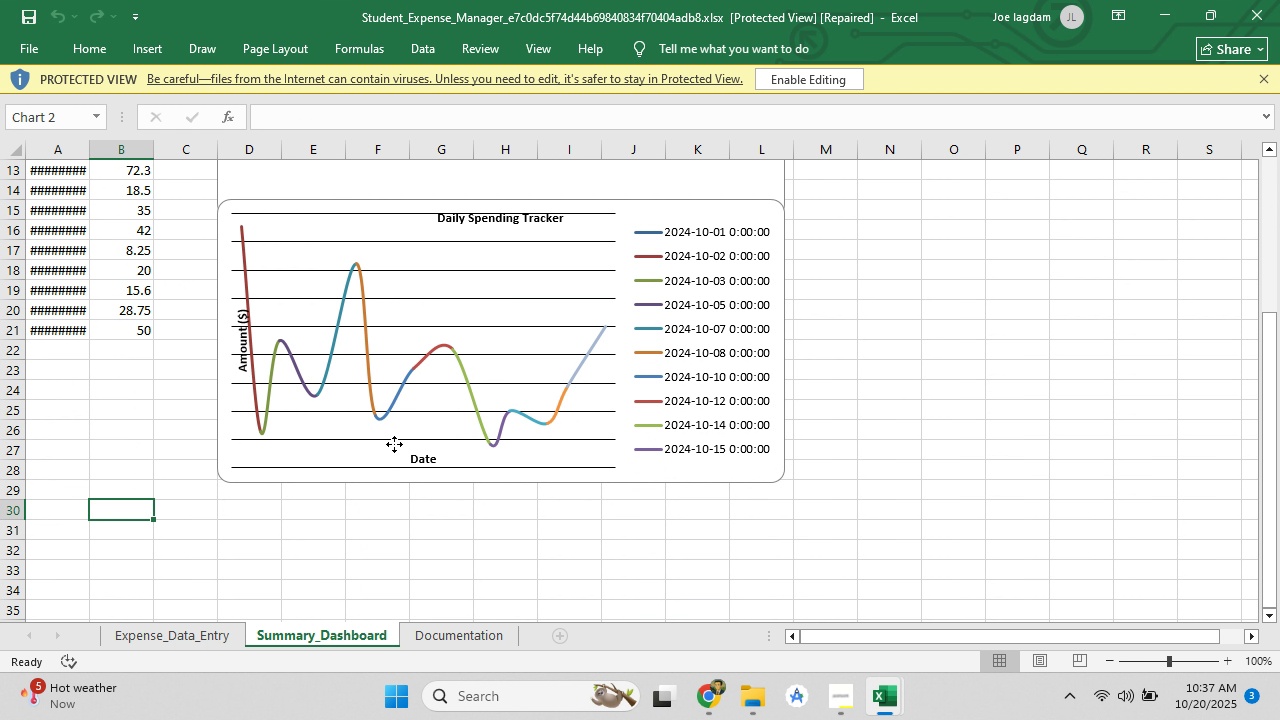 
left_click([394, 444])
 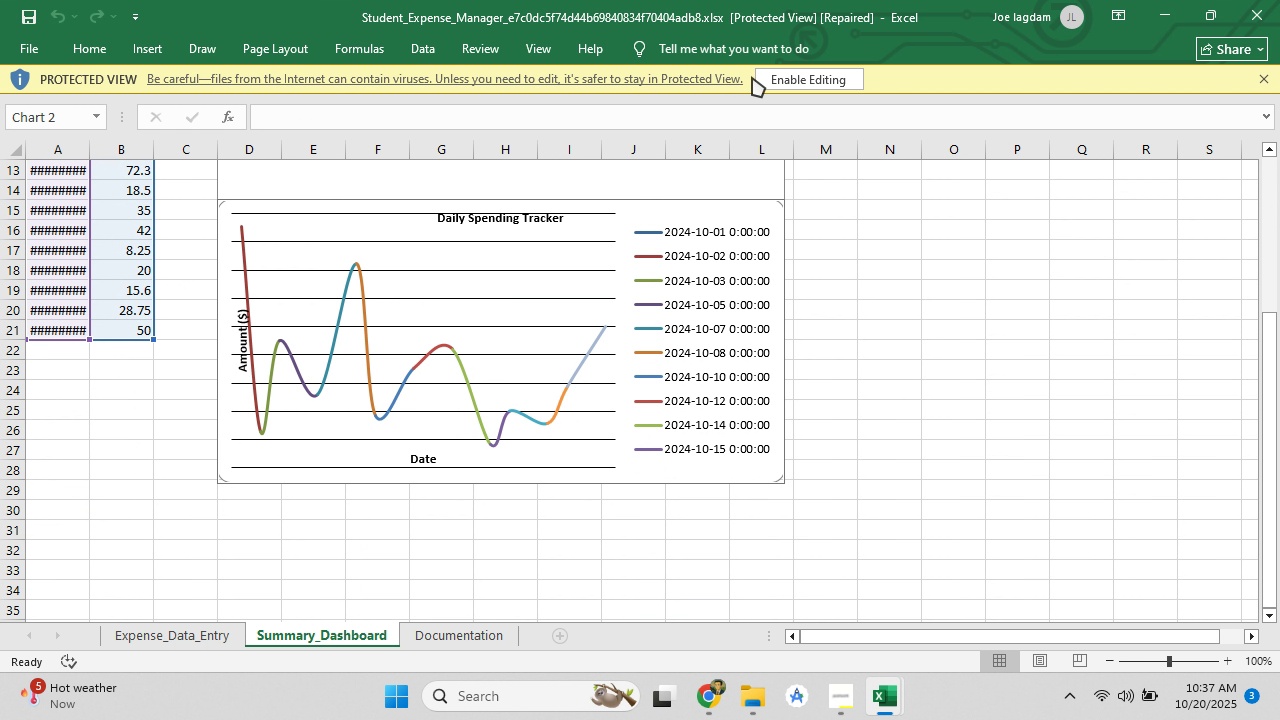 
left_click([775, 73])
 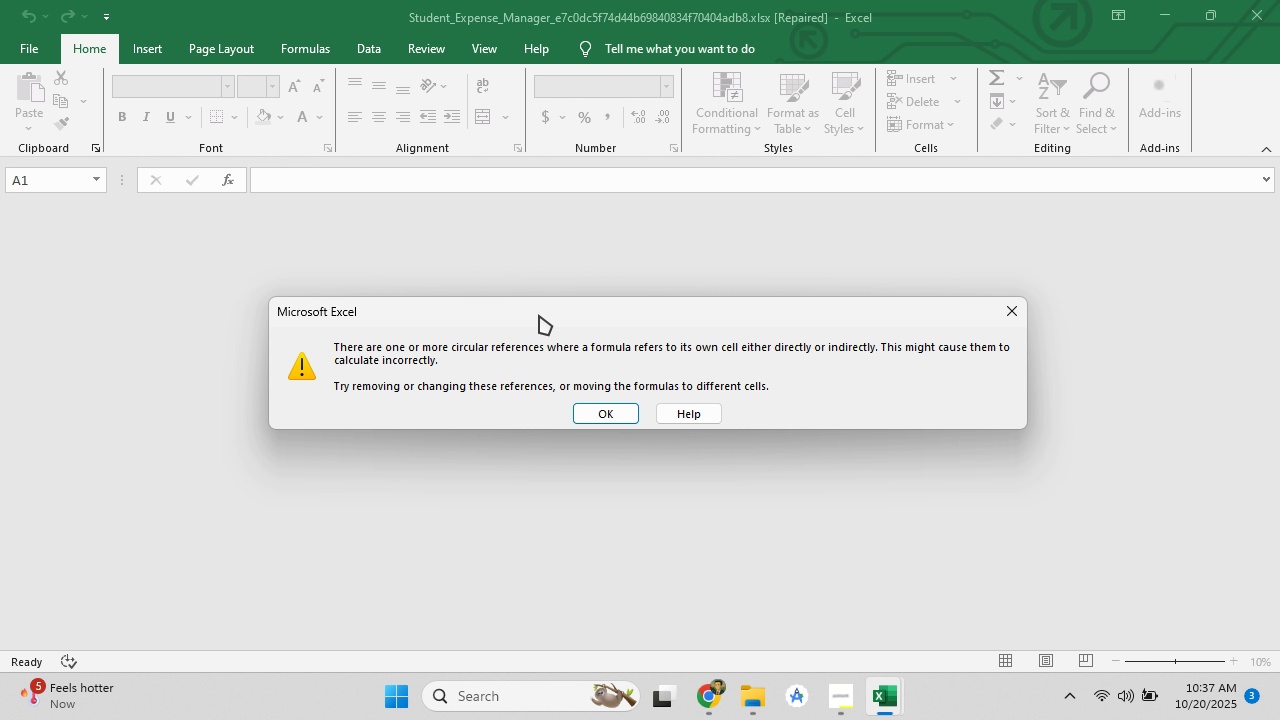 
wait(7.63)
 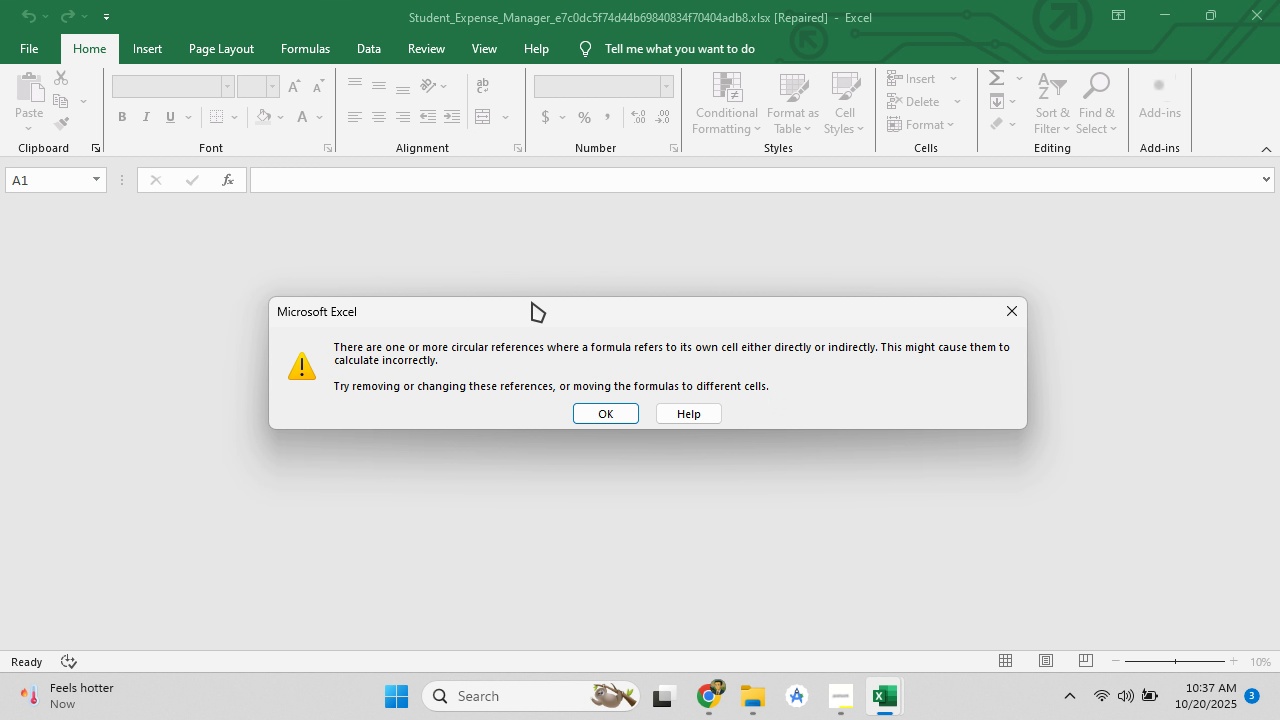 
left_click([606, 424])
 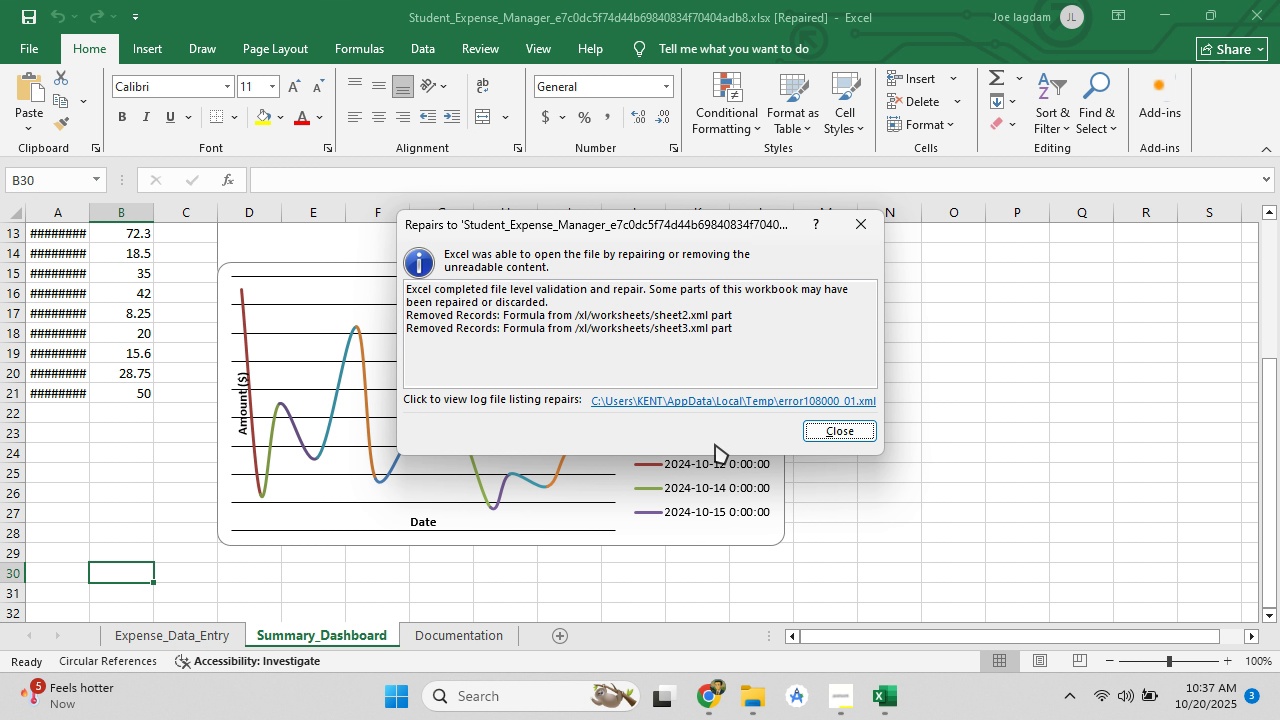 
wait(6.18)
 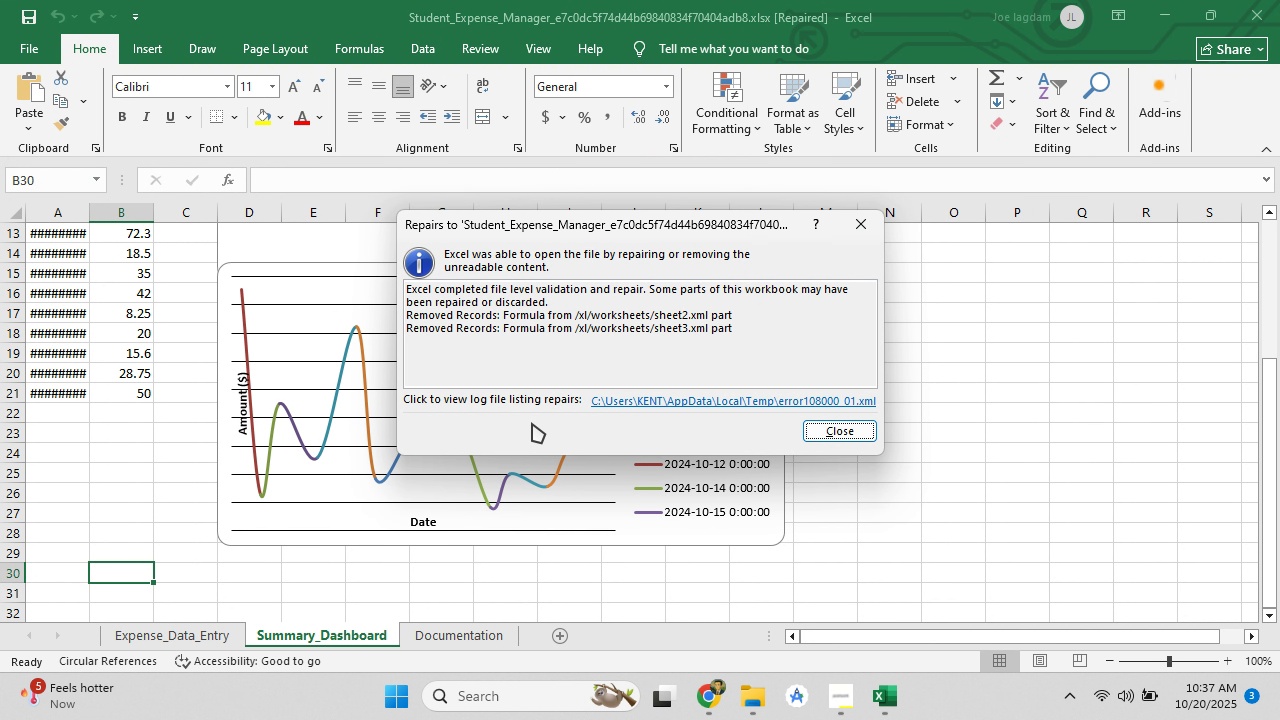 
left_click([838, 442])
 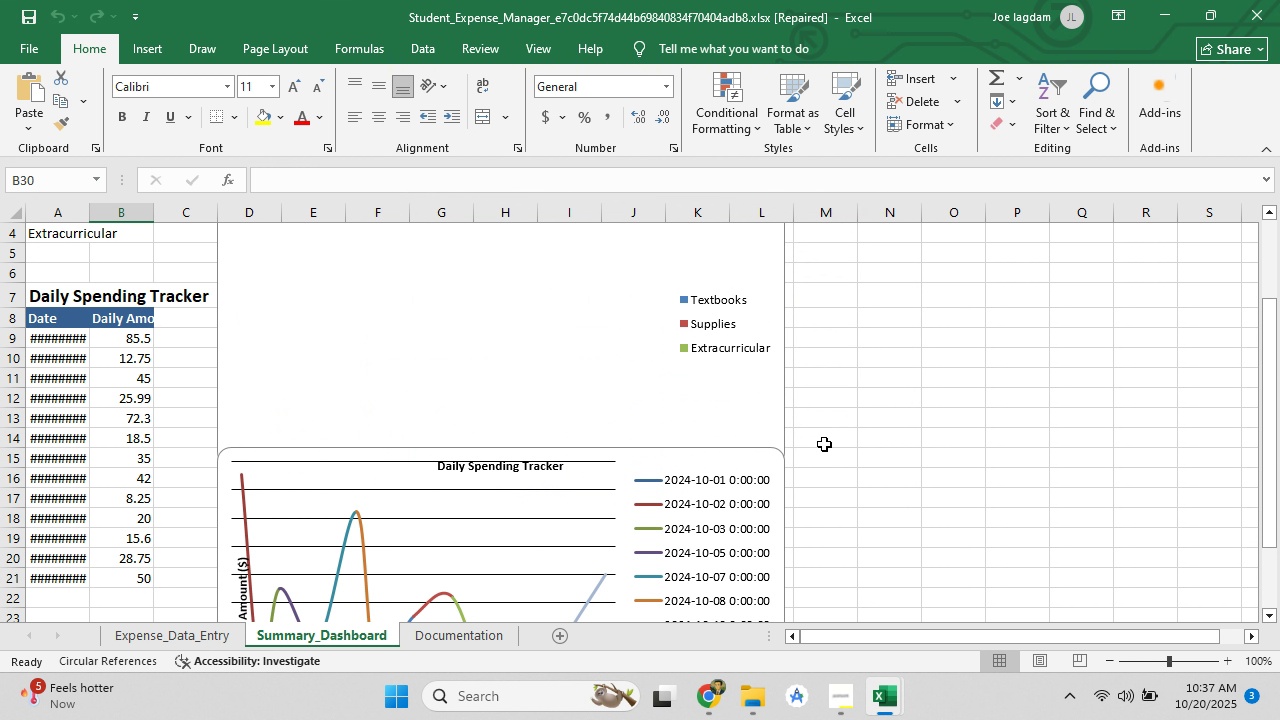 
scroll: coordinate [824, 444], scroll_direction: up, amount: 4.0
 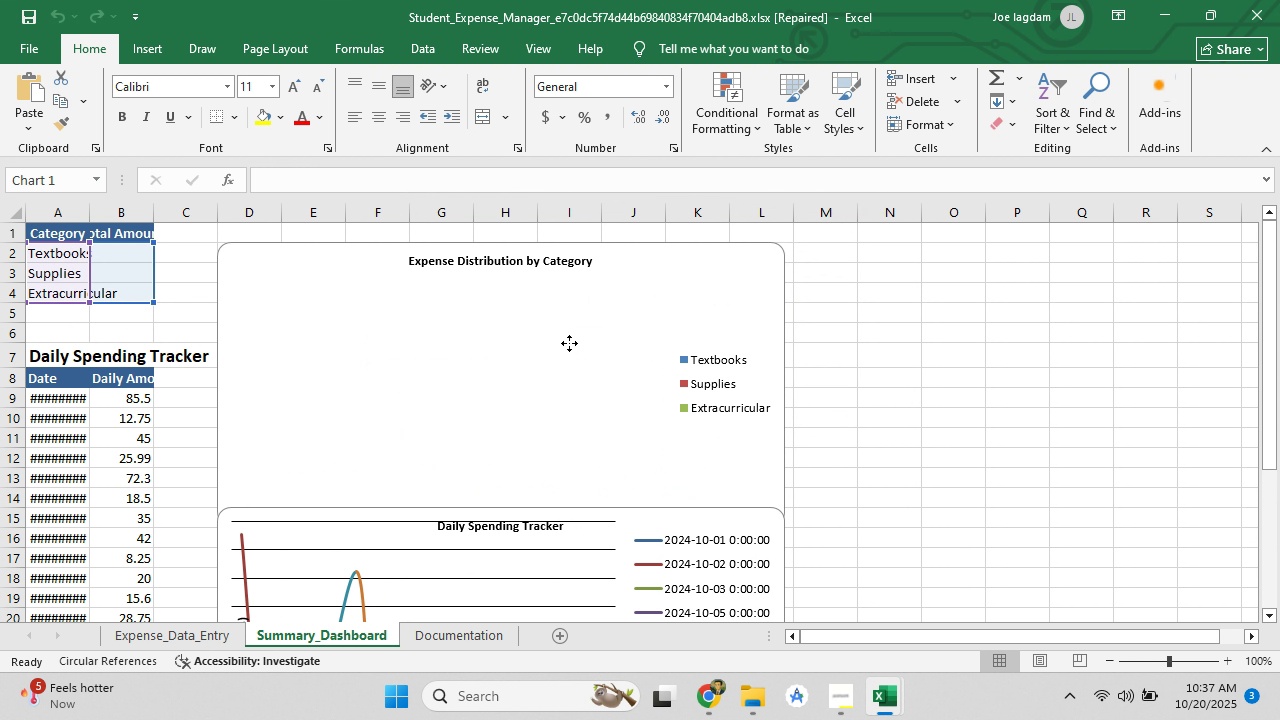 
left_click([569, 343])
 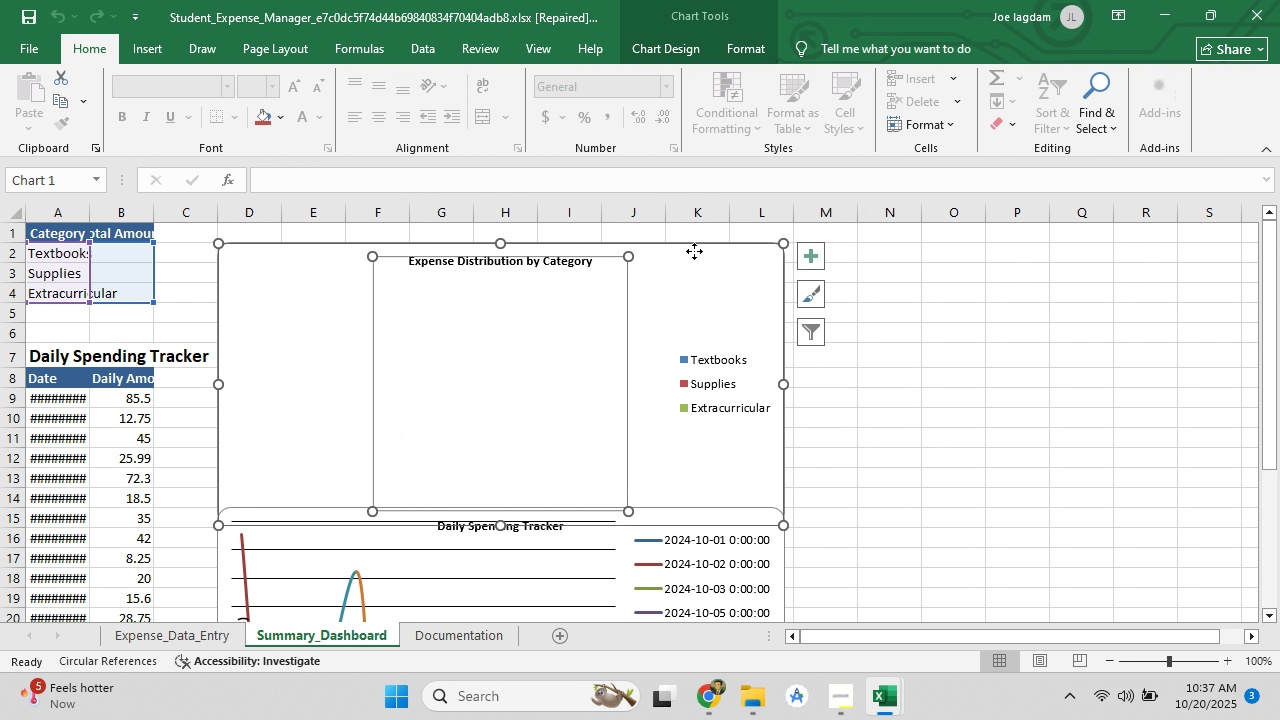 
left_click([694, 251])
 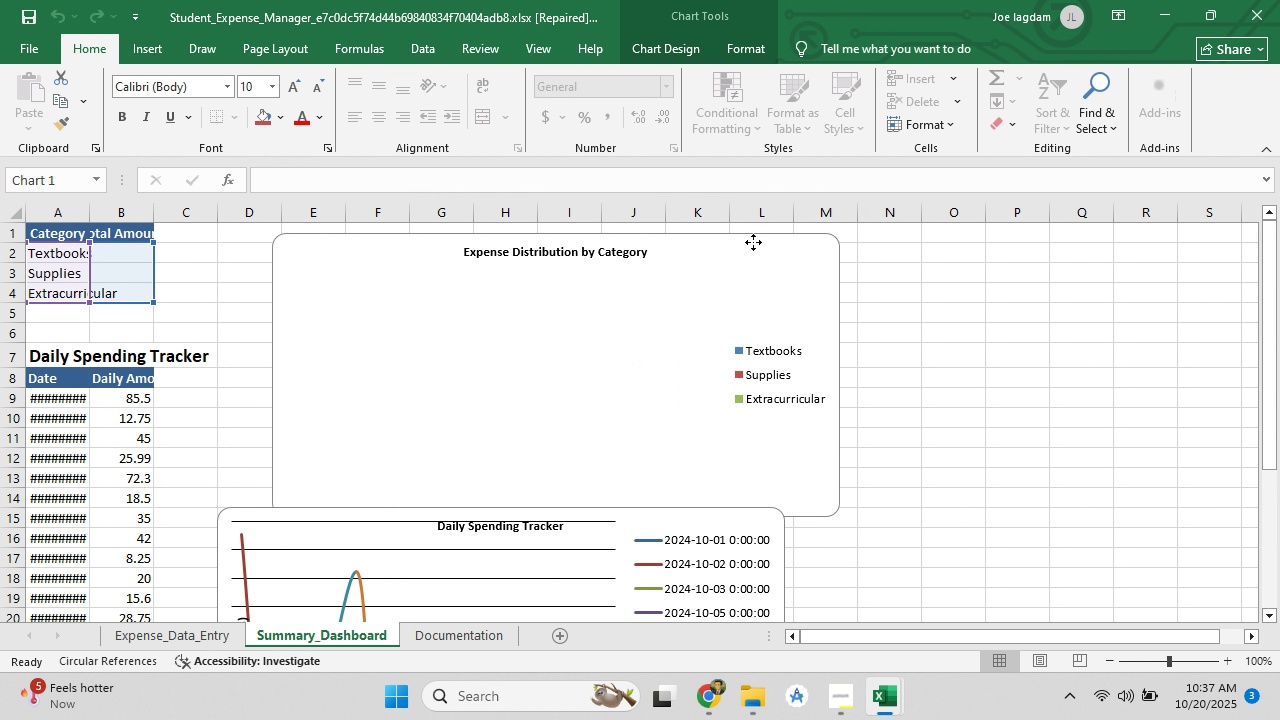 
left_click([677, 529])
 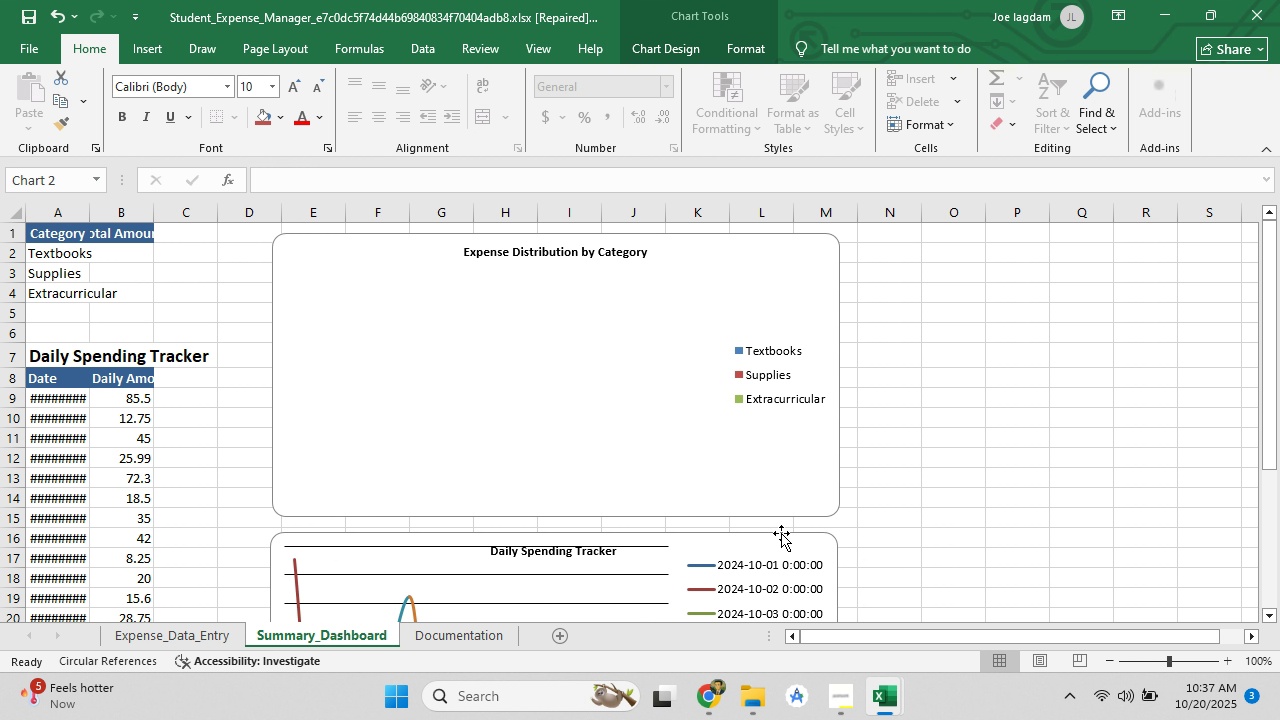 
left_click([1011, 506])
 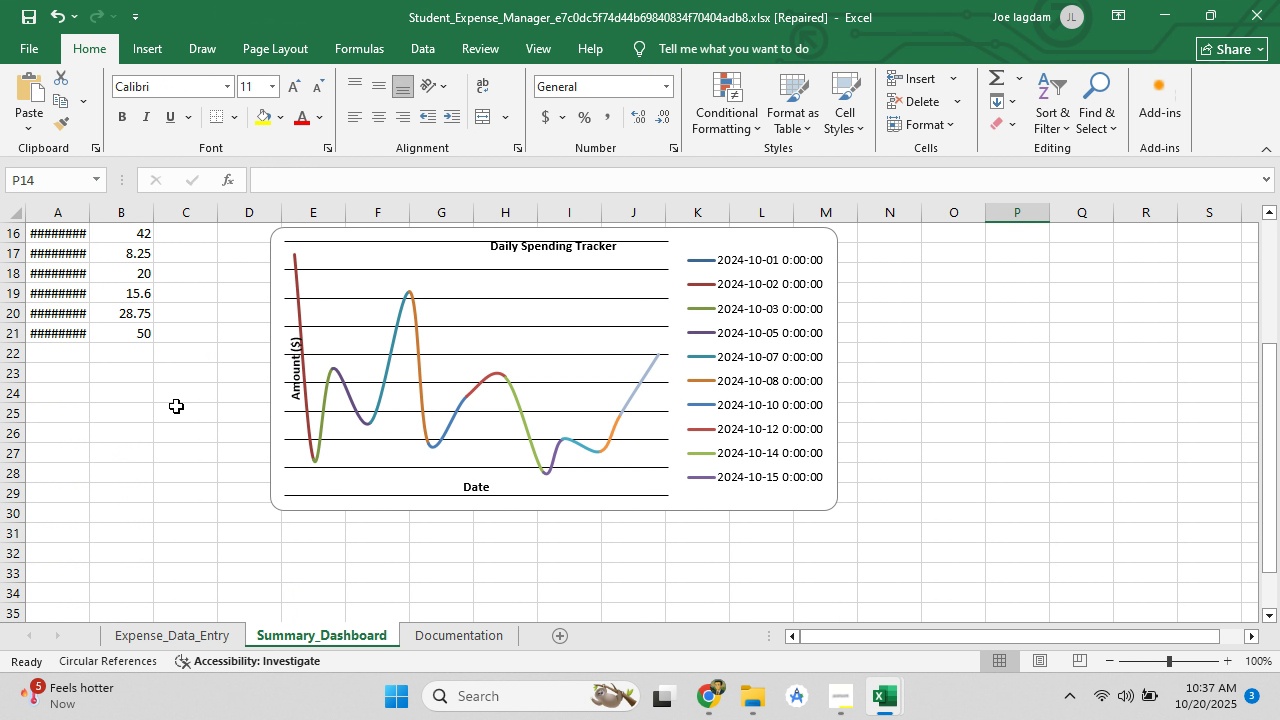 
scroll: coordinate [176, 406], scroll_direction: down, amount: 5.0
 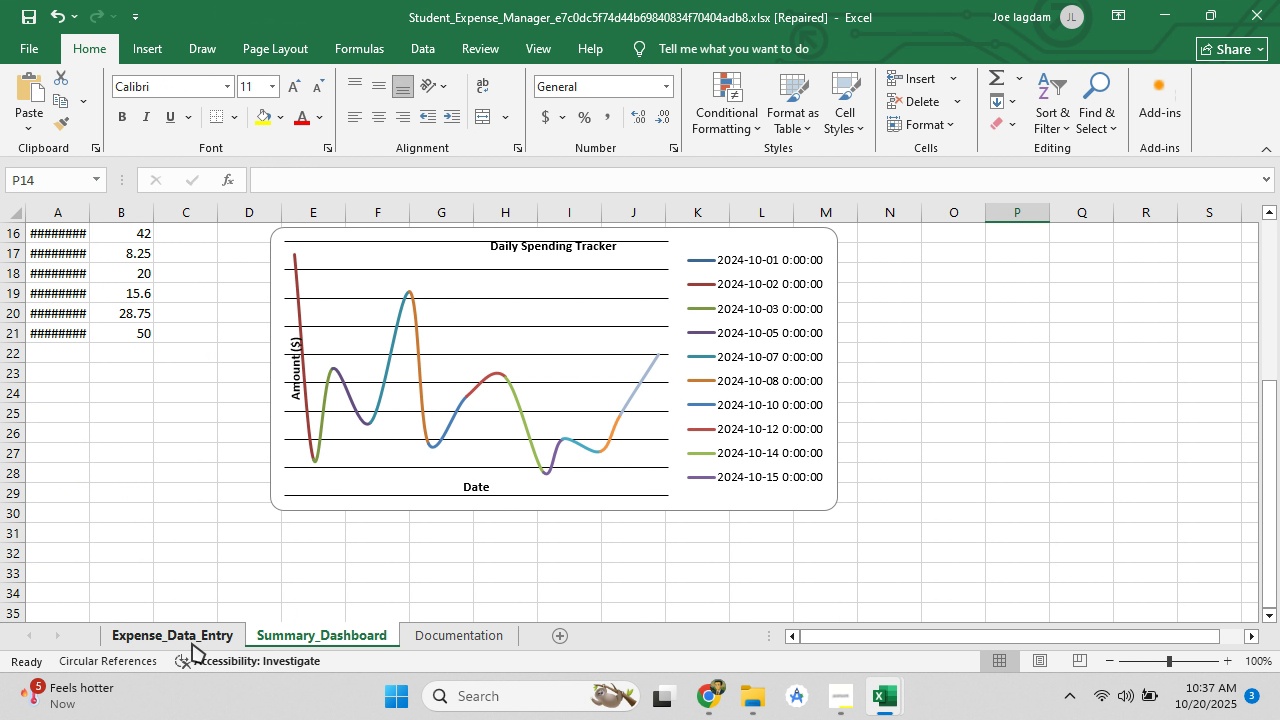 
left_click([192, 640])
 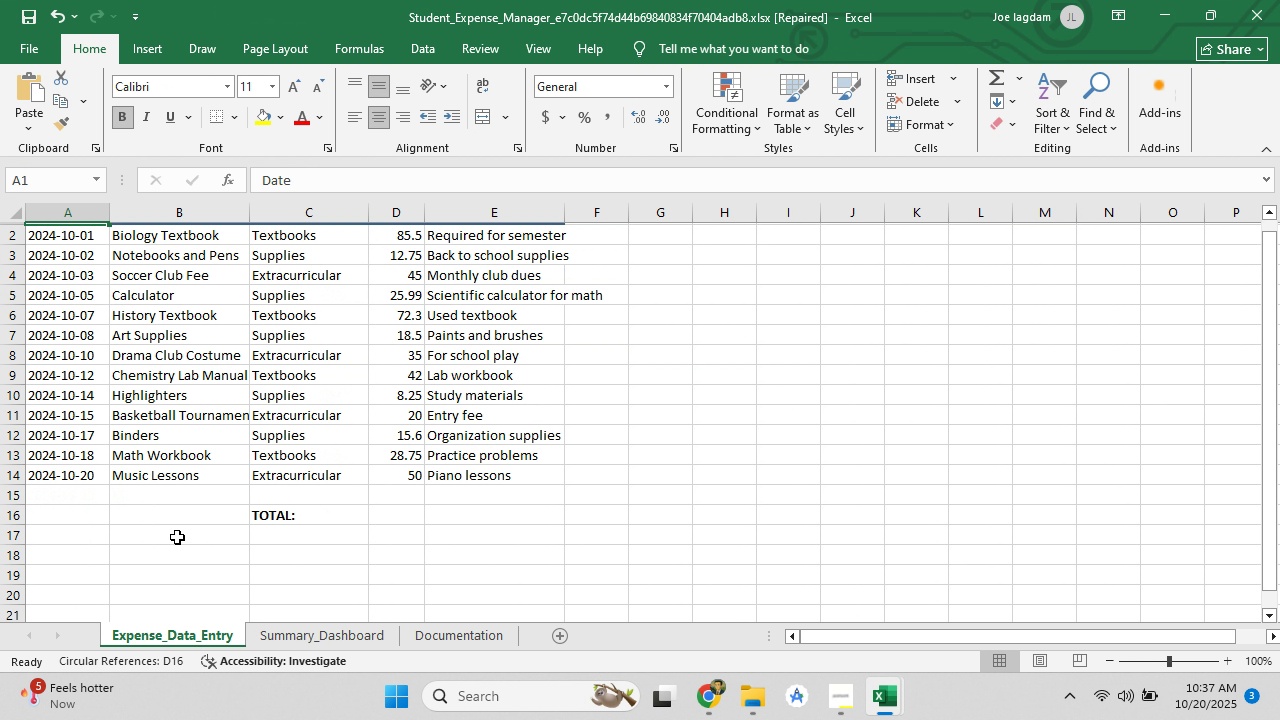 
scroll: coordinate [179, 534], scroll_direction: none, amount: 0.0
 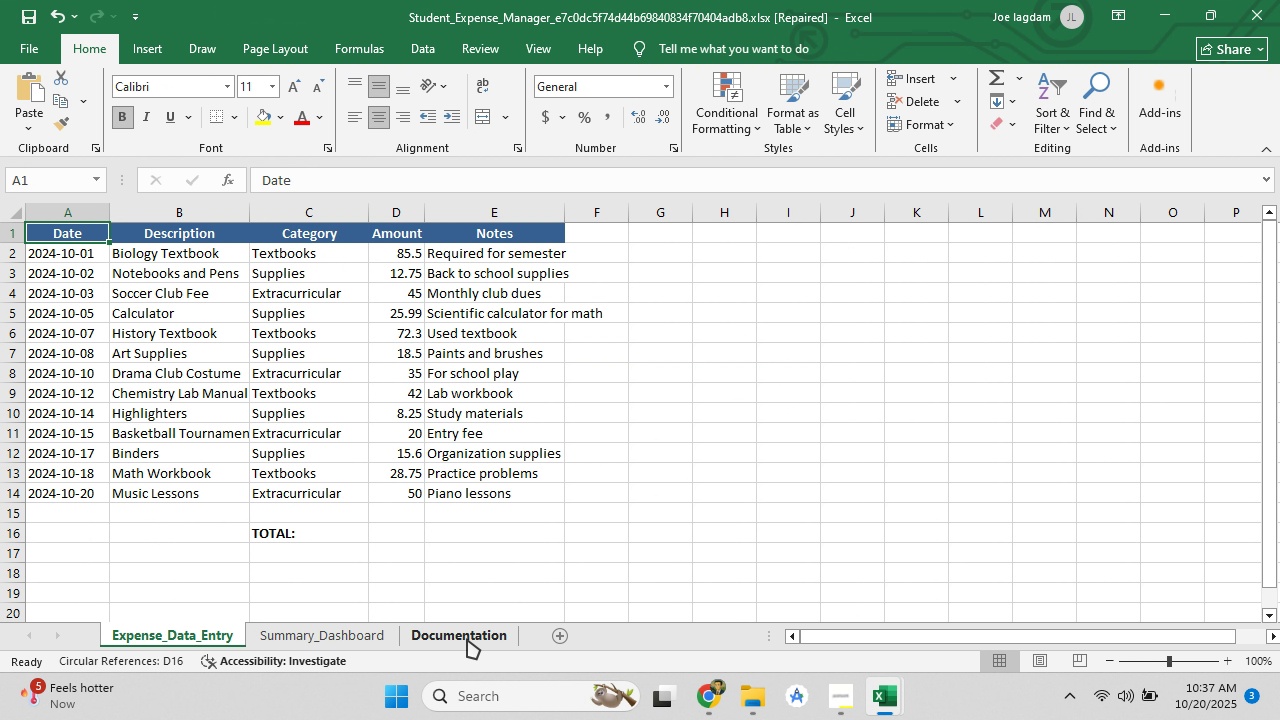 
left_click([467, 639])
 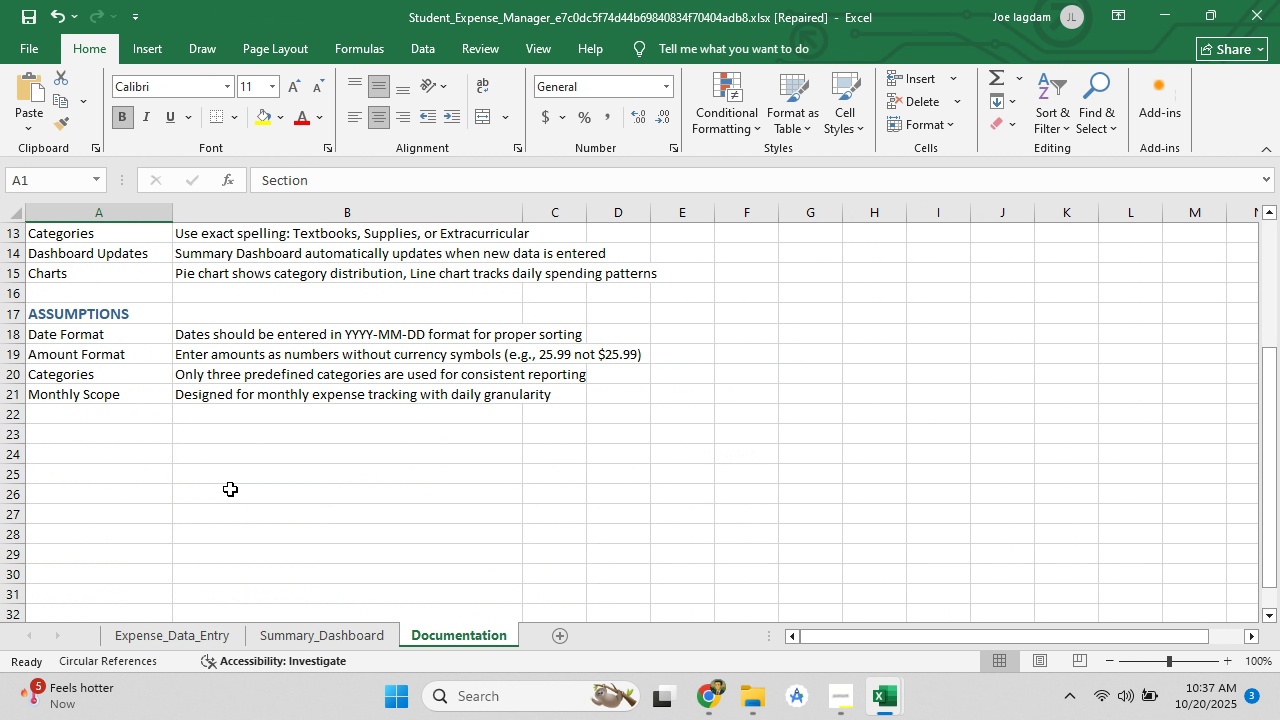 
scroll: coordinate [230, 489], scroll_direction: down, amount: 4.0
 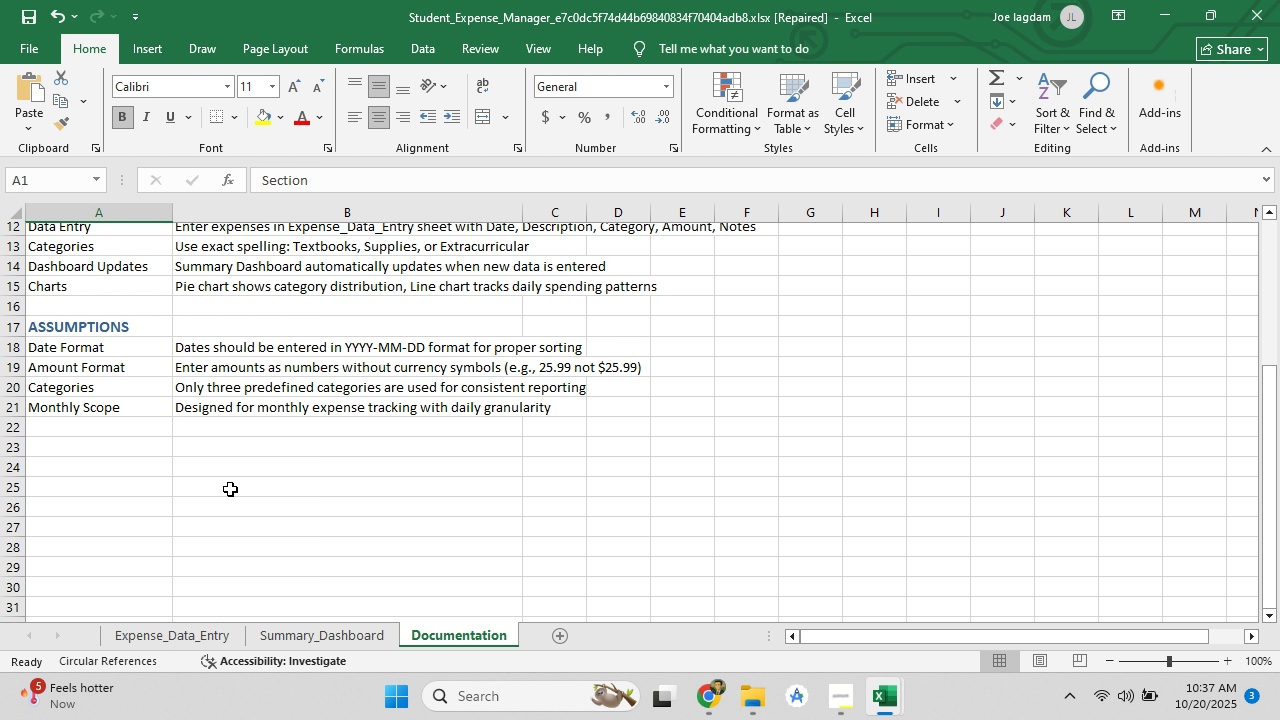 
scroll: coordinate [230, 489], scroll_direction: up, amount: 4.0
 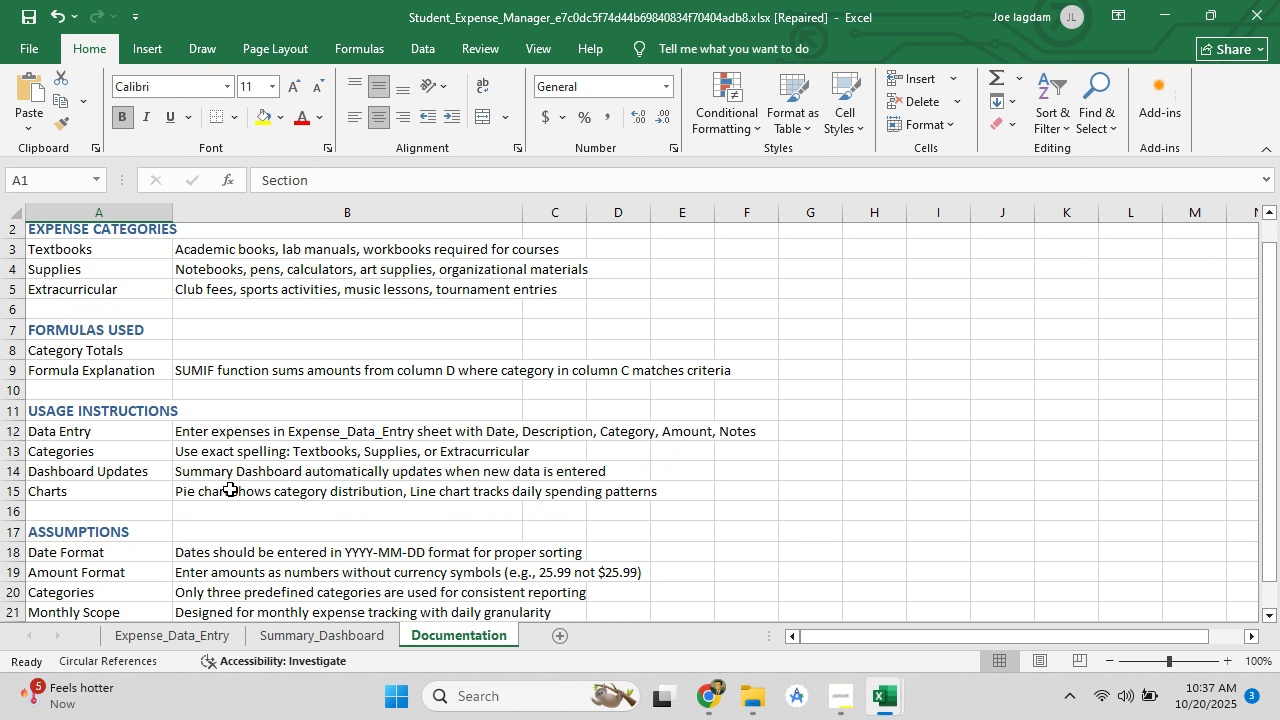 
scroll: coordinate [230, 489], scroll_direction: down, amount: 3.0
 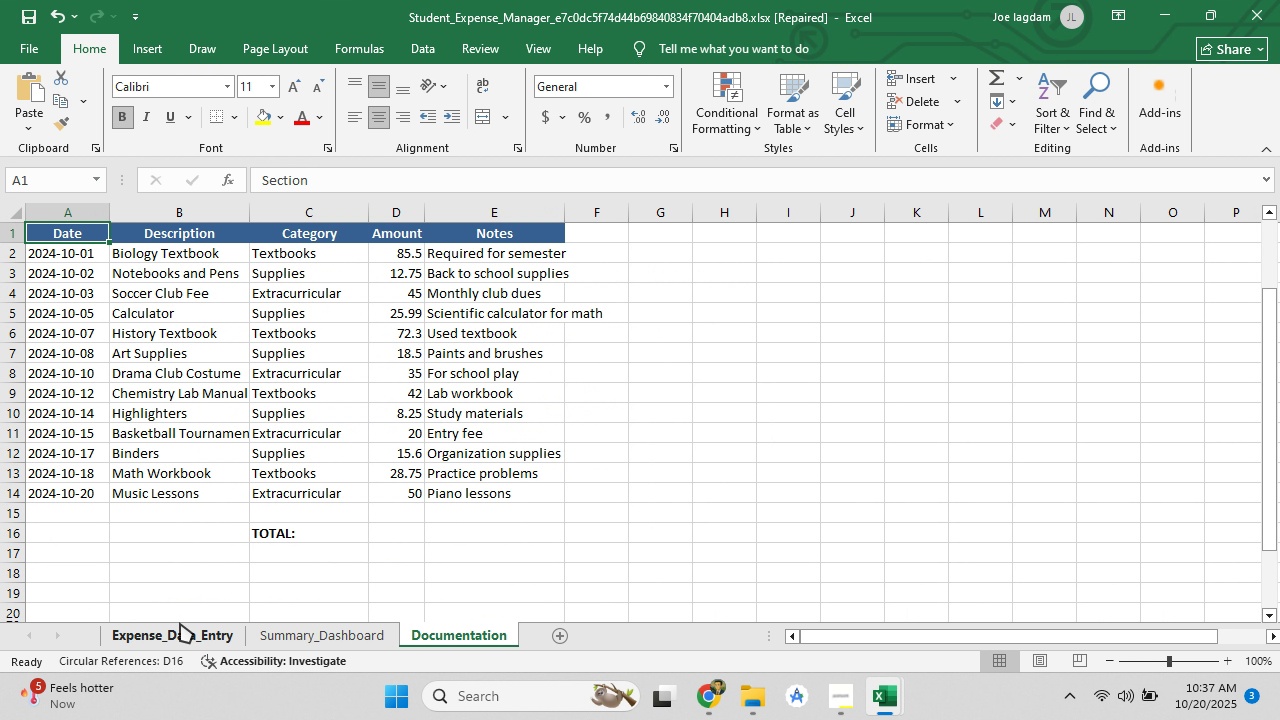 
left_click([180, 623])
 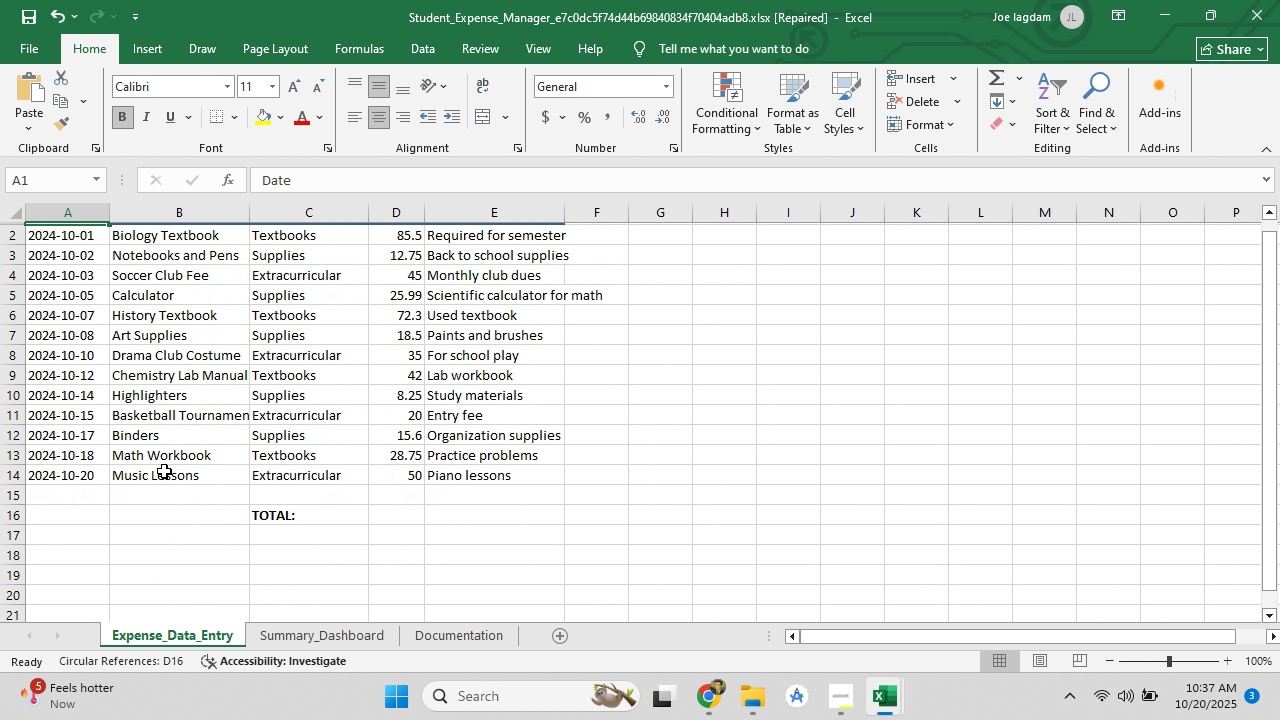 
scroll: coordinate [164, 471], scroll_direction: down, amount: 3.0
 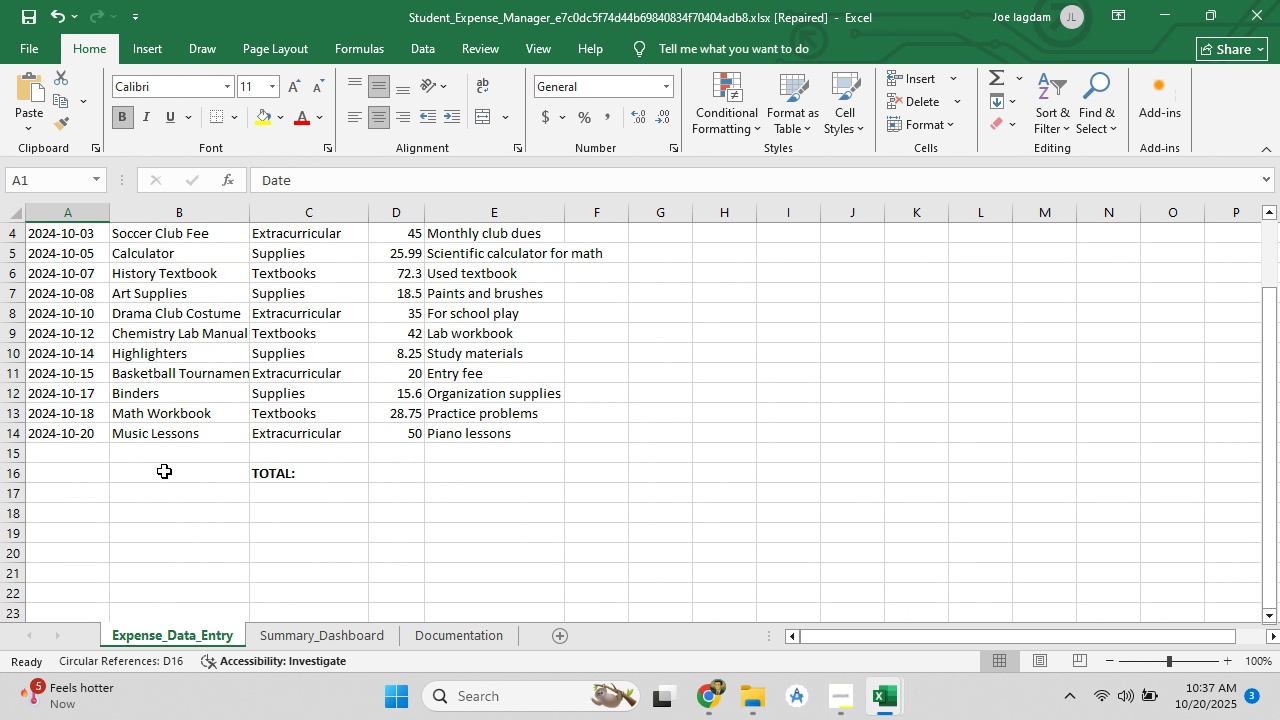 
scroll: coordinate [164, 471], scroll_direction: up, amount: 4.0
 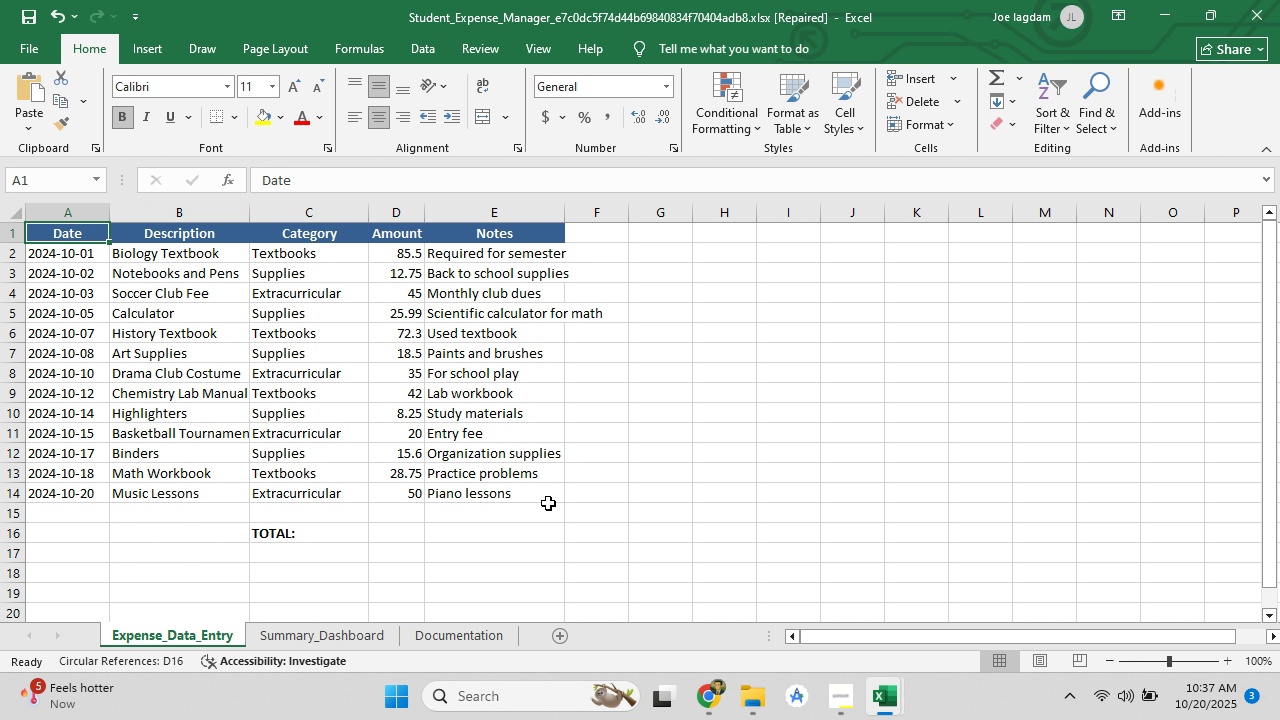 
wait(11.92)
 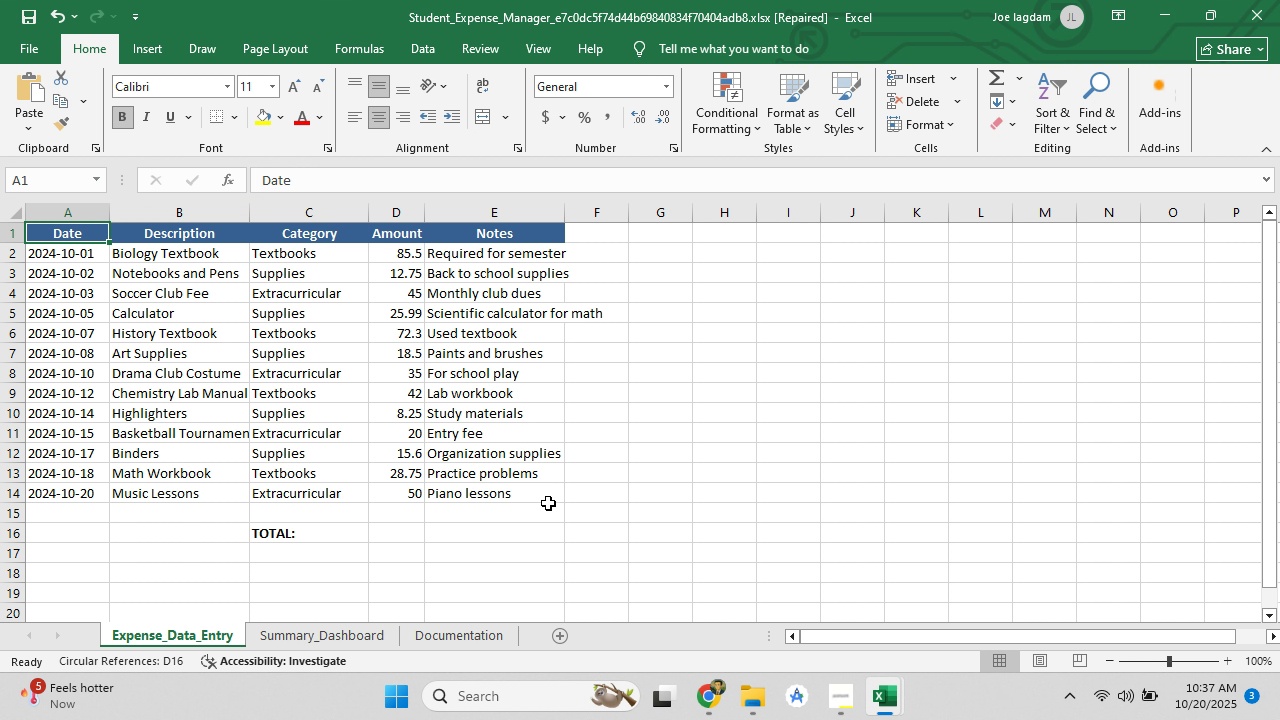 
key(Delete)
 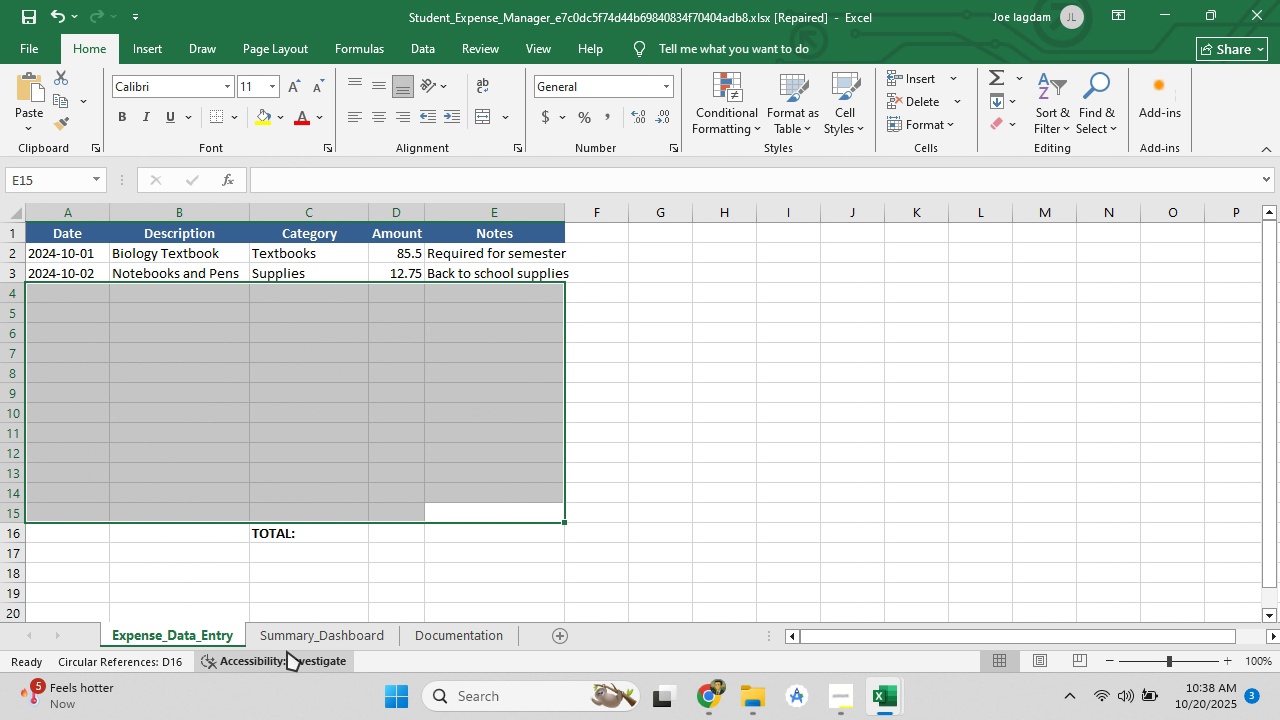 
left_click([287, 640])
 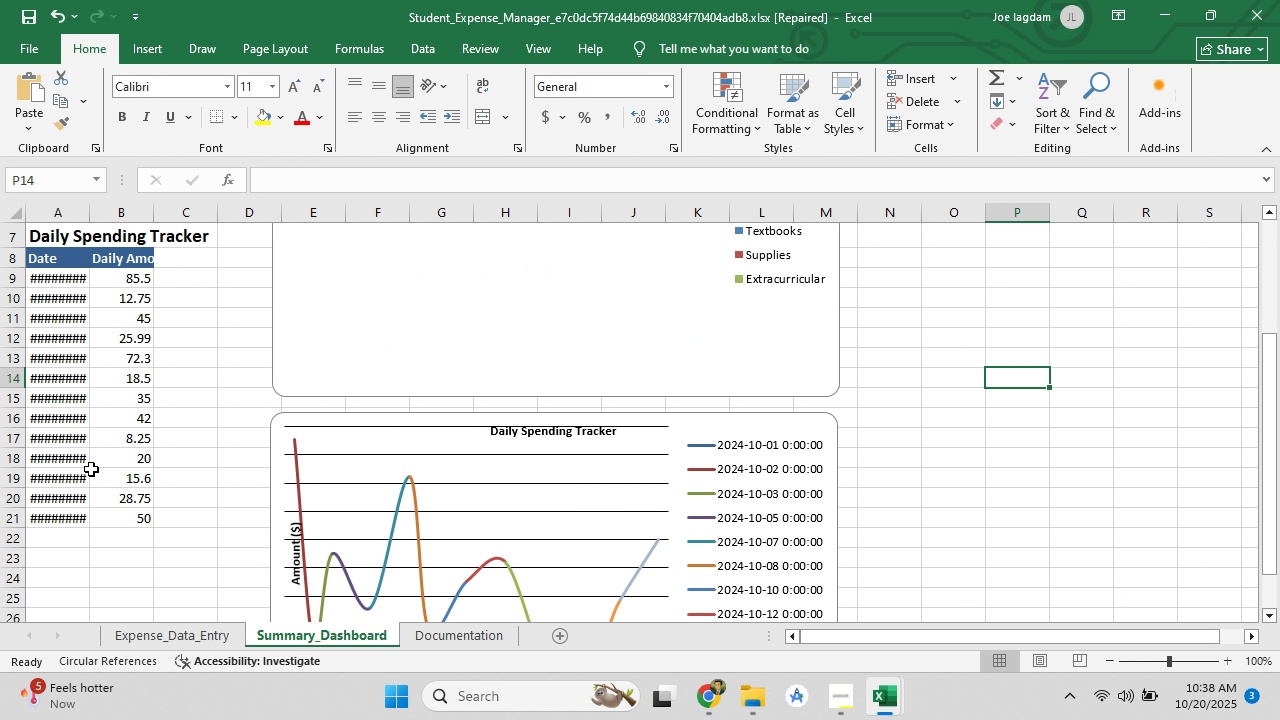 
scroll: coordinate [155, 468], scroll_direction: up, amount: 11.0
 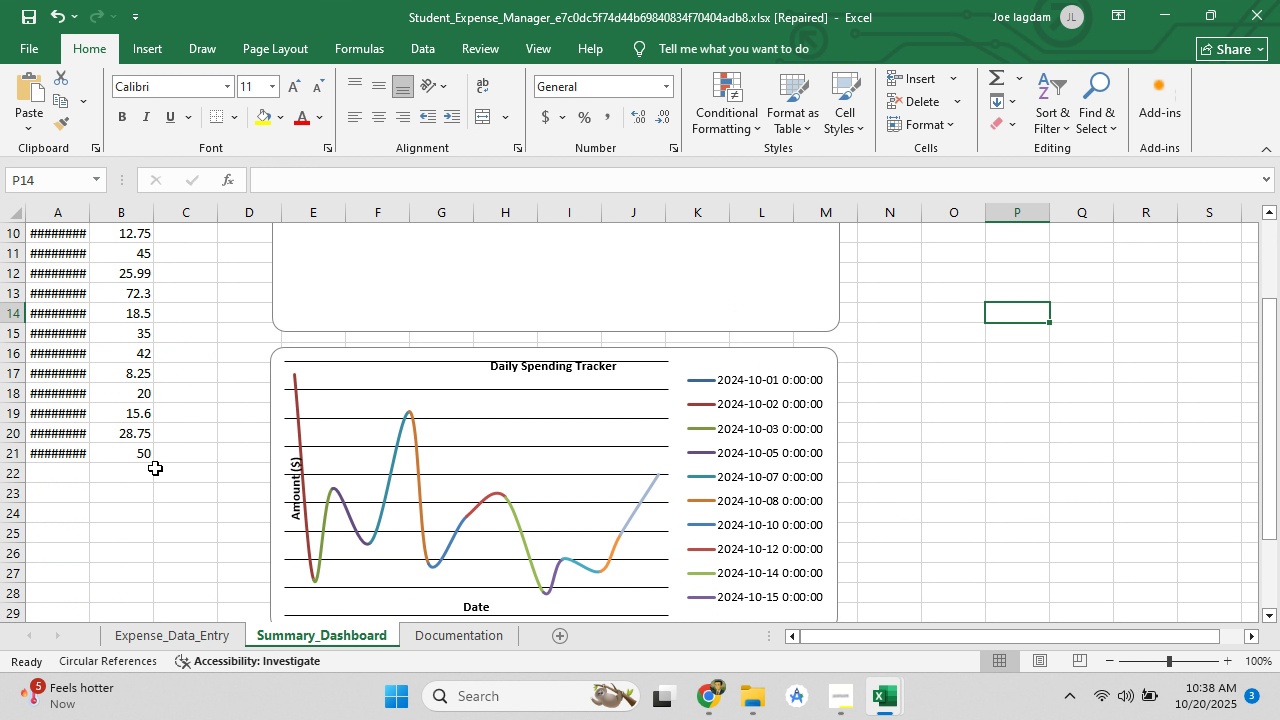 
scroll: coordinate [155, 468], scroll_direction: down, amount: 4.0
 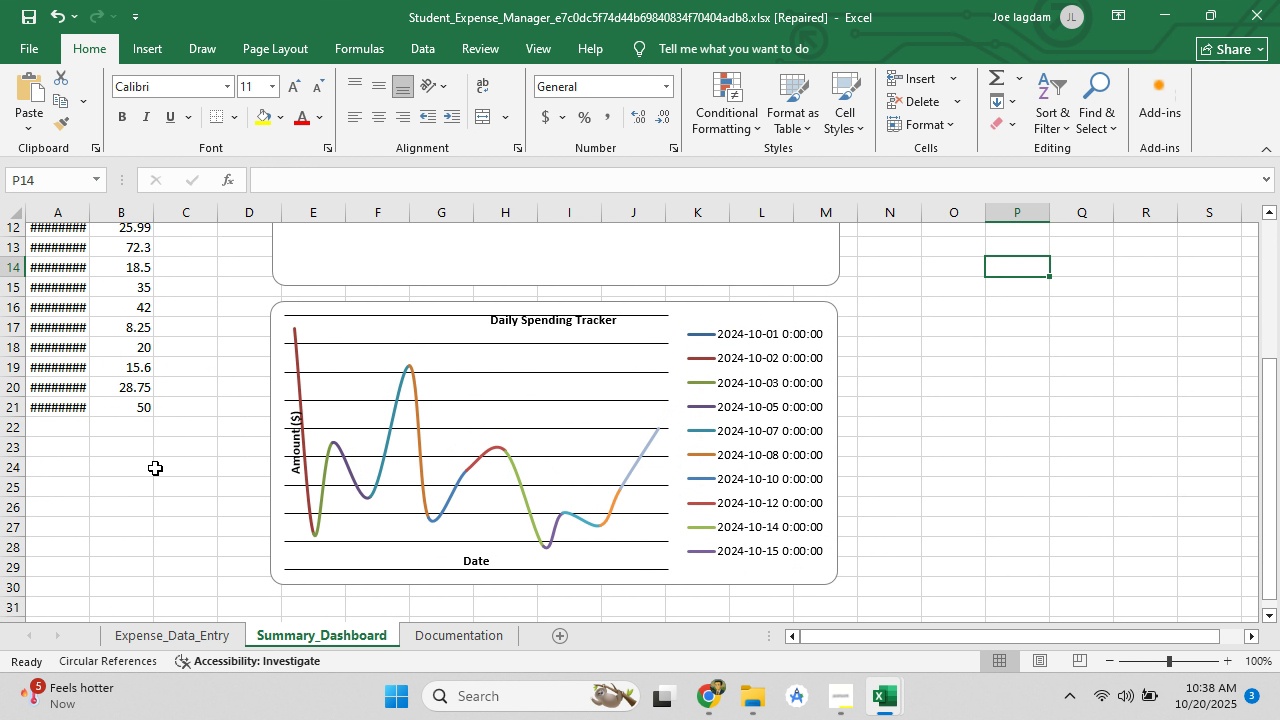 
scroll: coordinate [155, 468], scroll_direction: up, amount: 3.0
 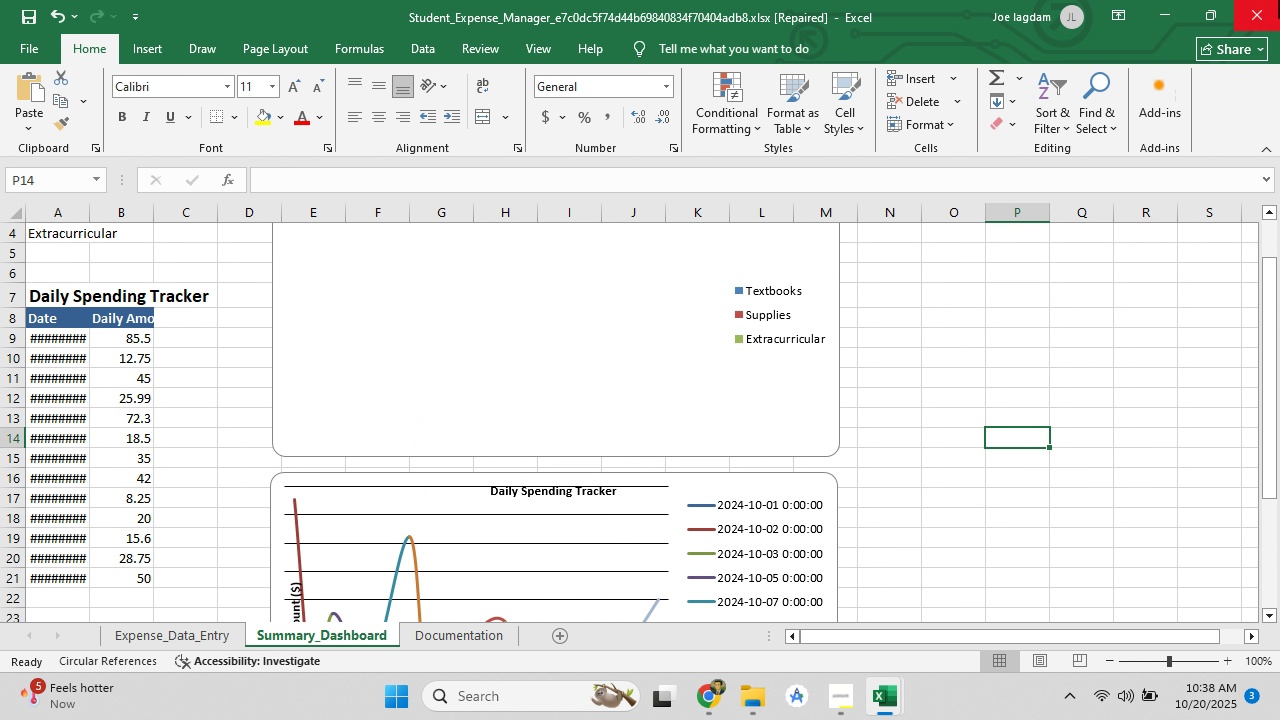 
left_click([1279, 0])
 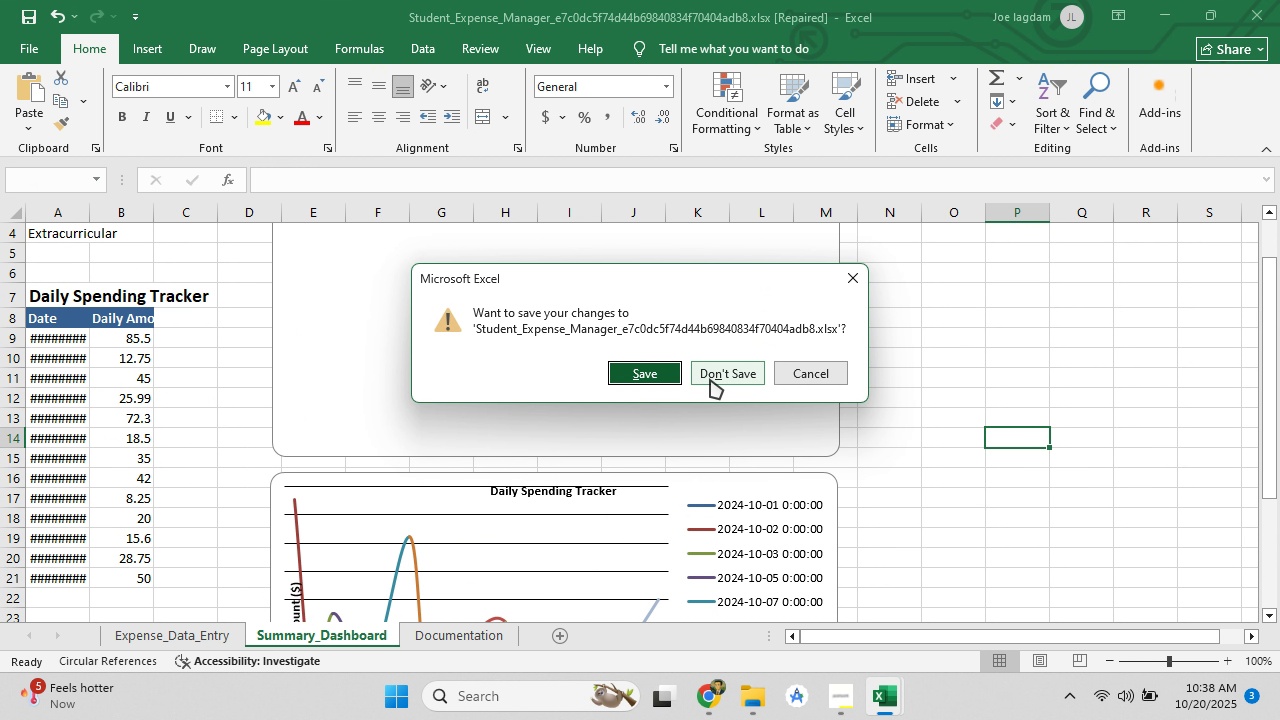 
left_click([714, 377])
 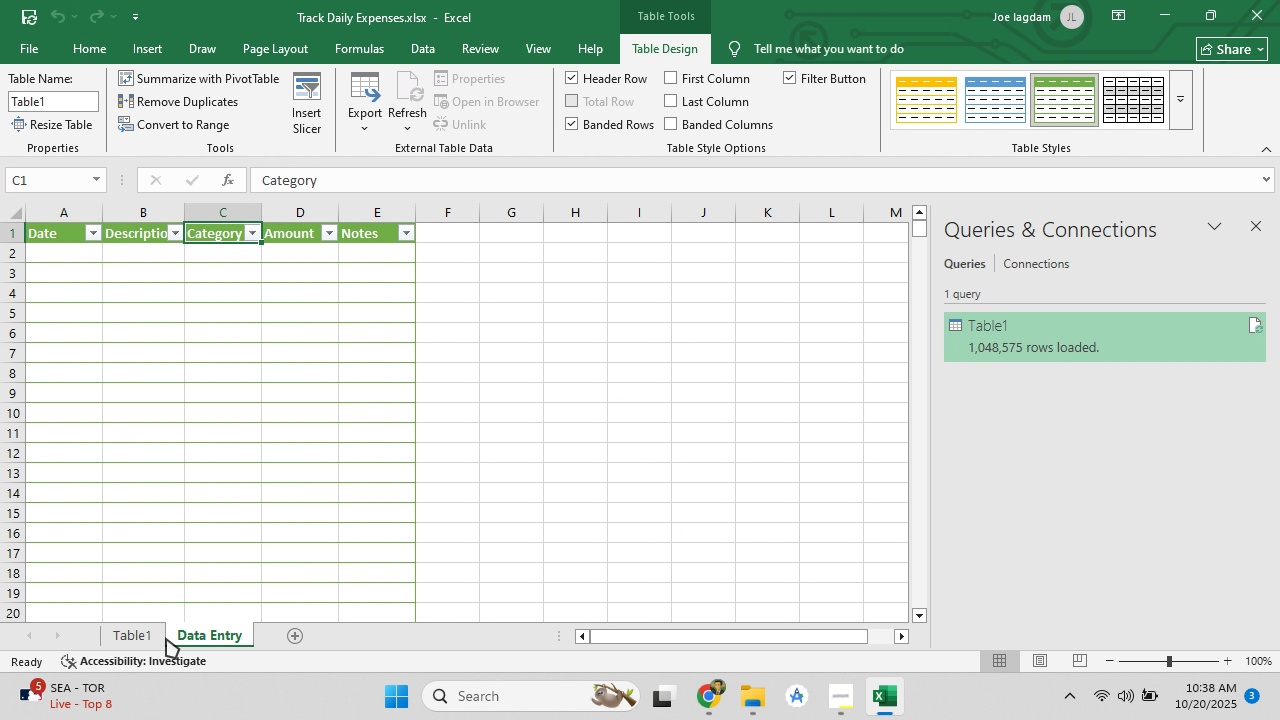 
left_click([135, 639])
 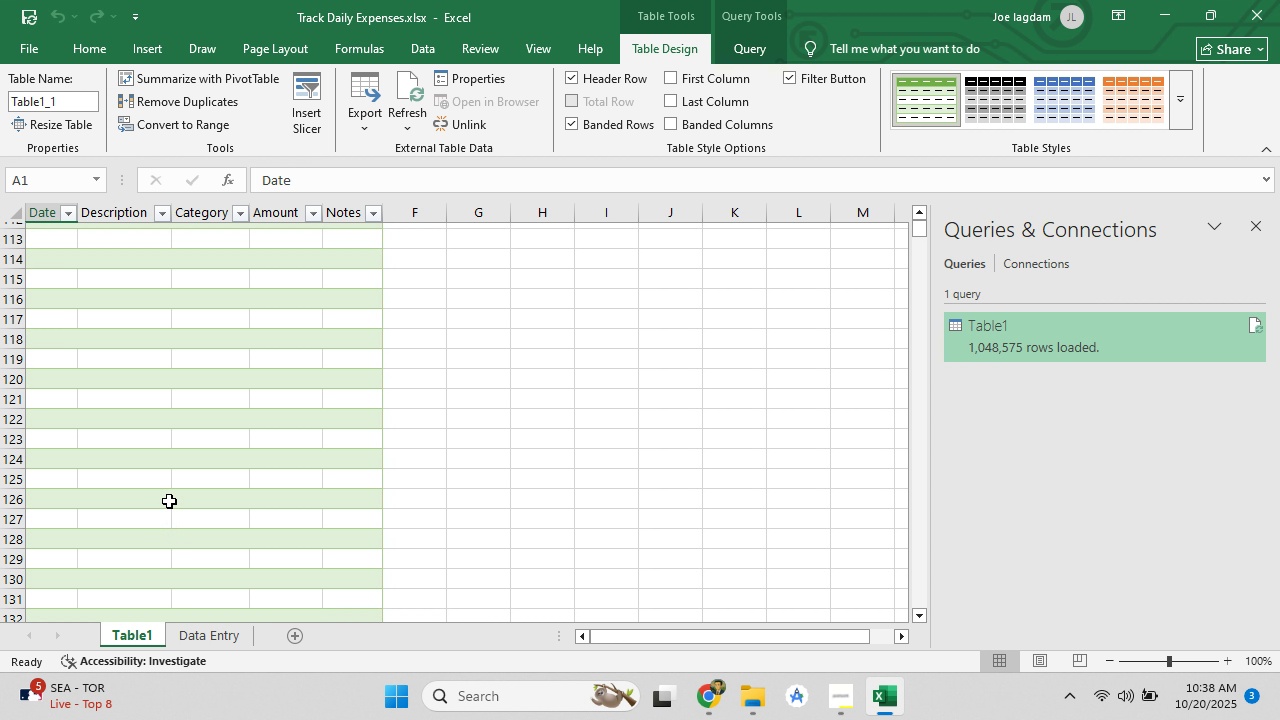 
scroll: coordinate [169, 501], scroll_direction: down, amount: 5.0
 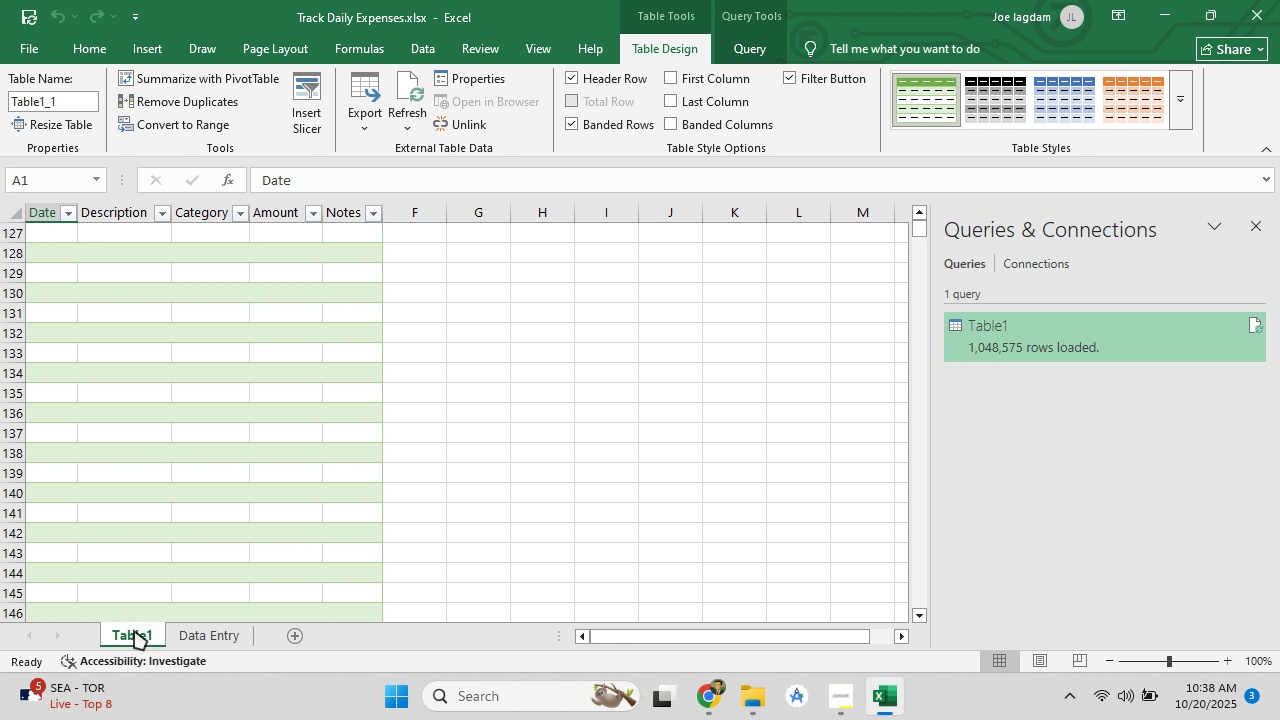 
right_click([134, 631])
 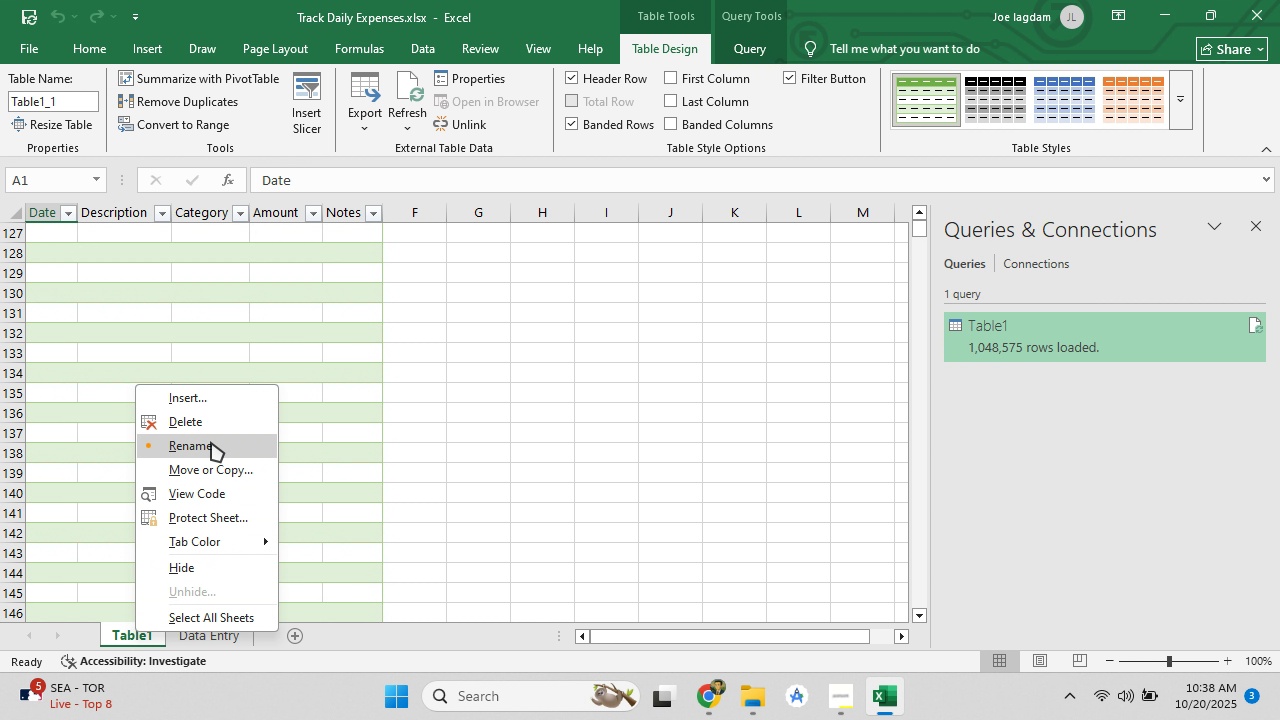 
left_click([214, 425])
 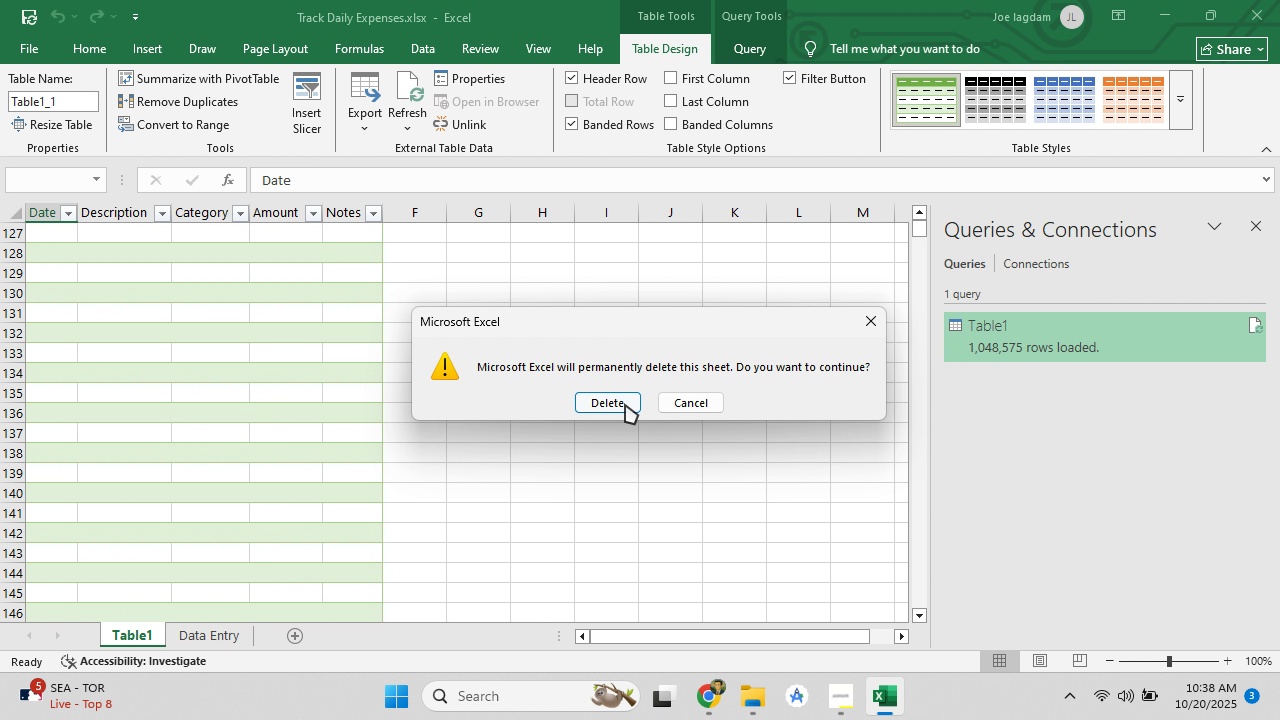 
left_click([625, 404])
 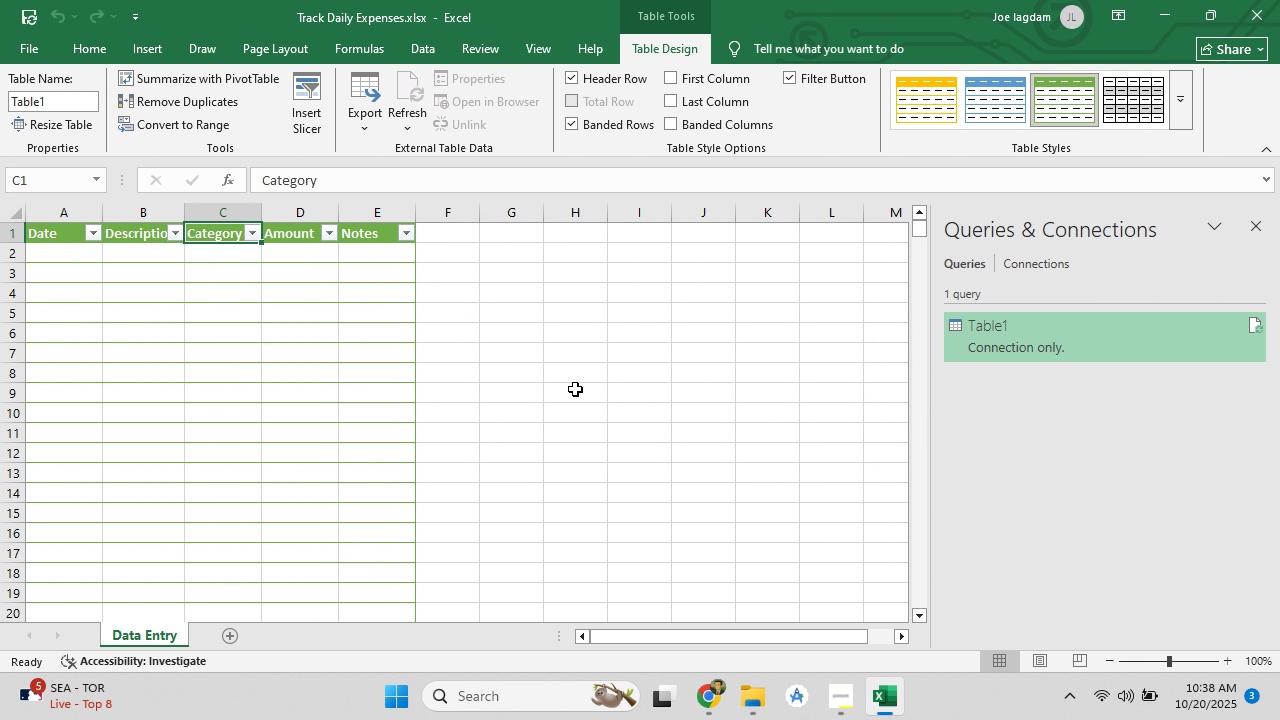 
left_click([577, 386])
 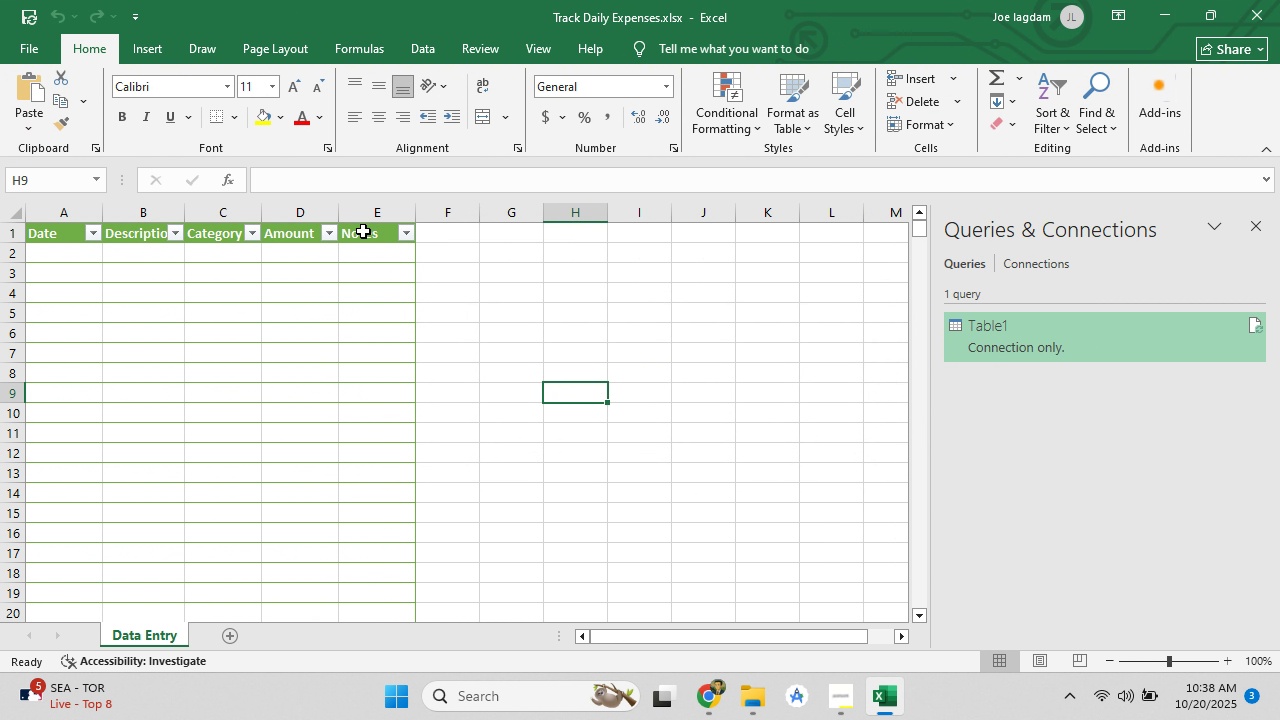 
left_click([363, 231])
 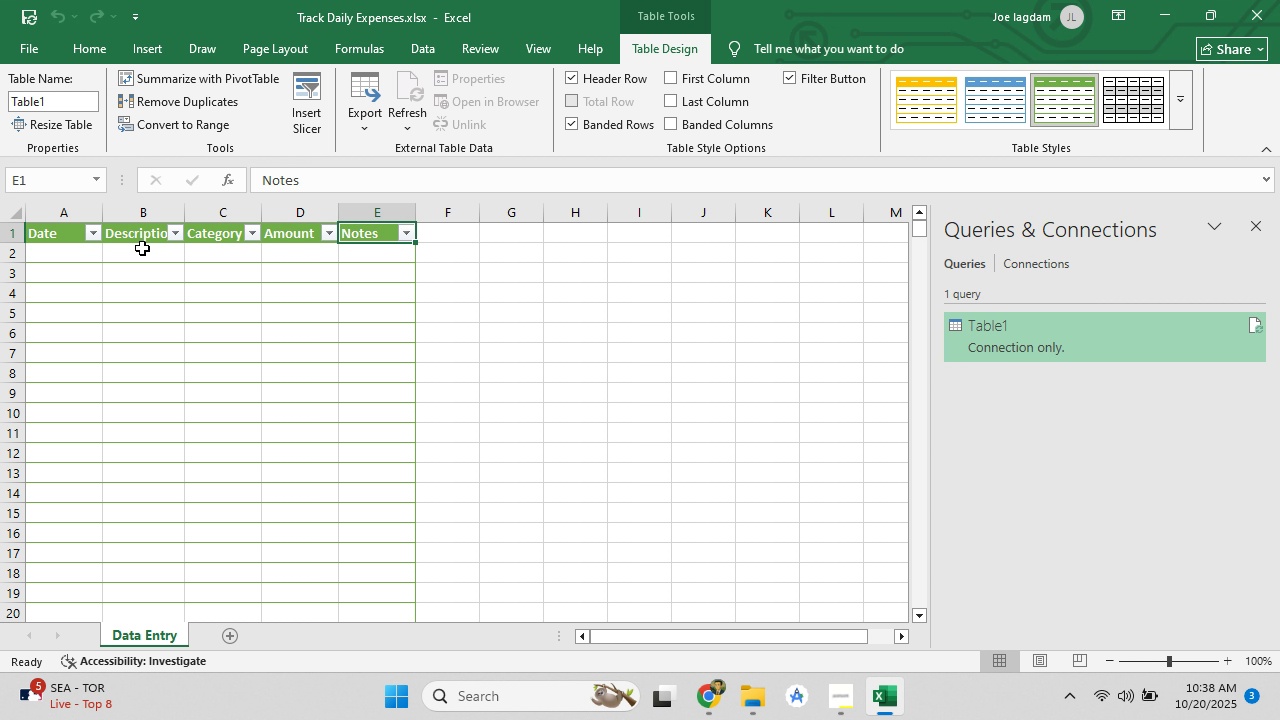 
left_click([141, 232])
 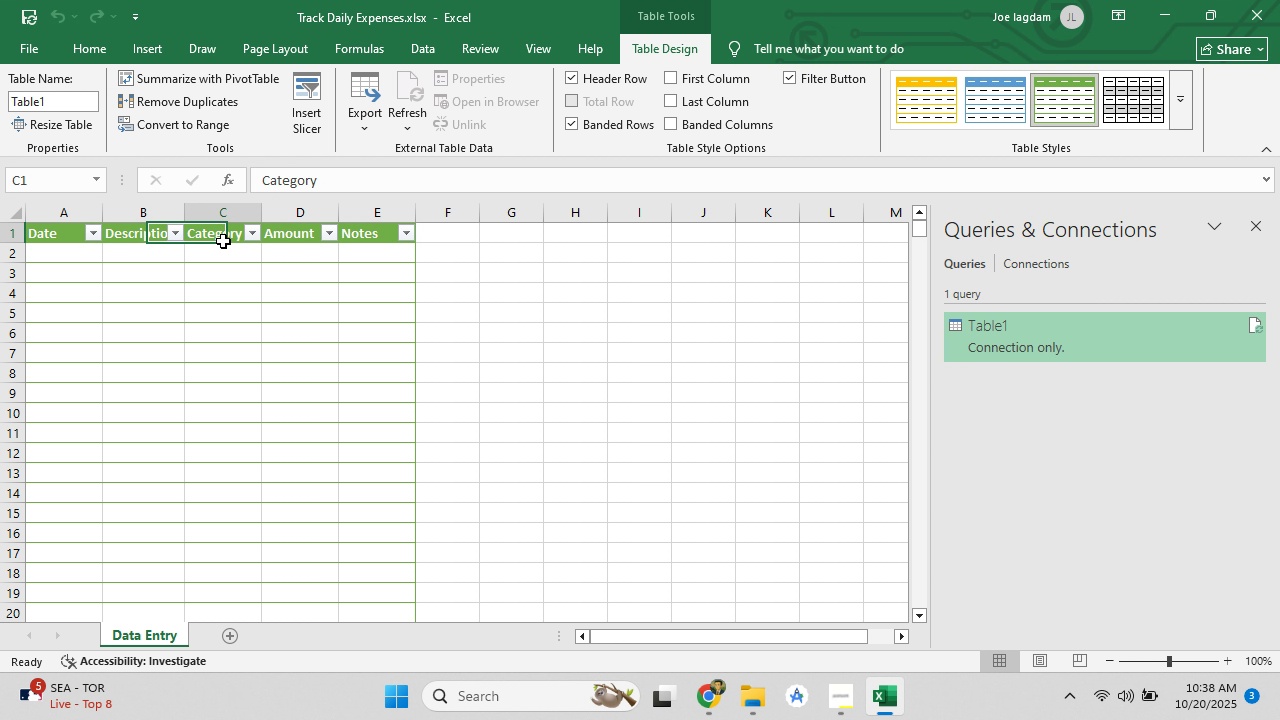 
left_click([223, 241])
 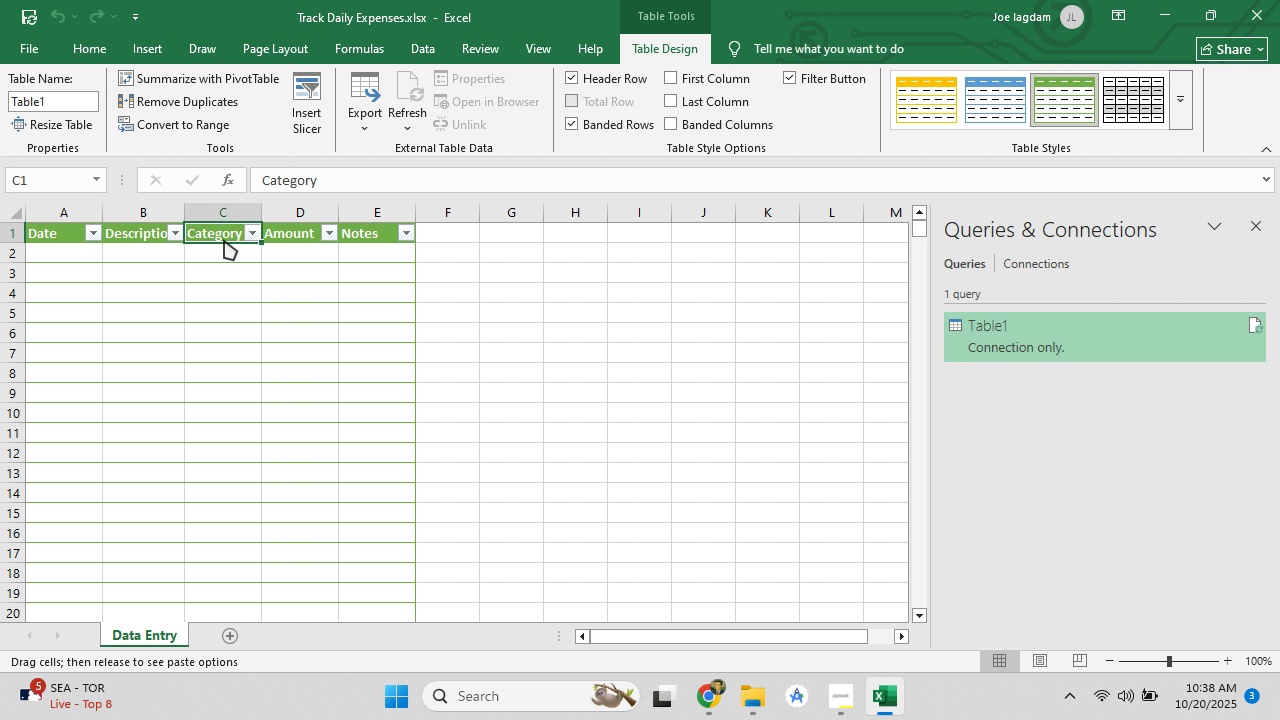 
right_click([224, 240])
 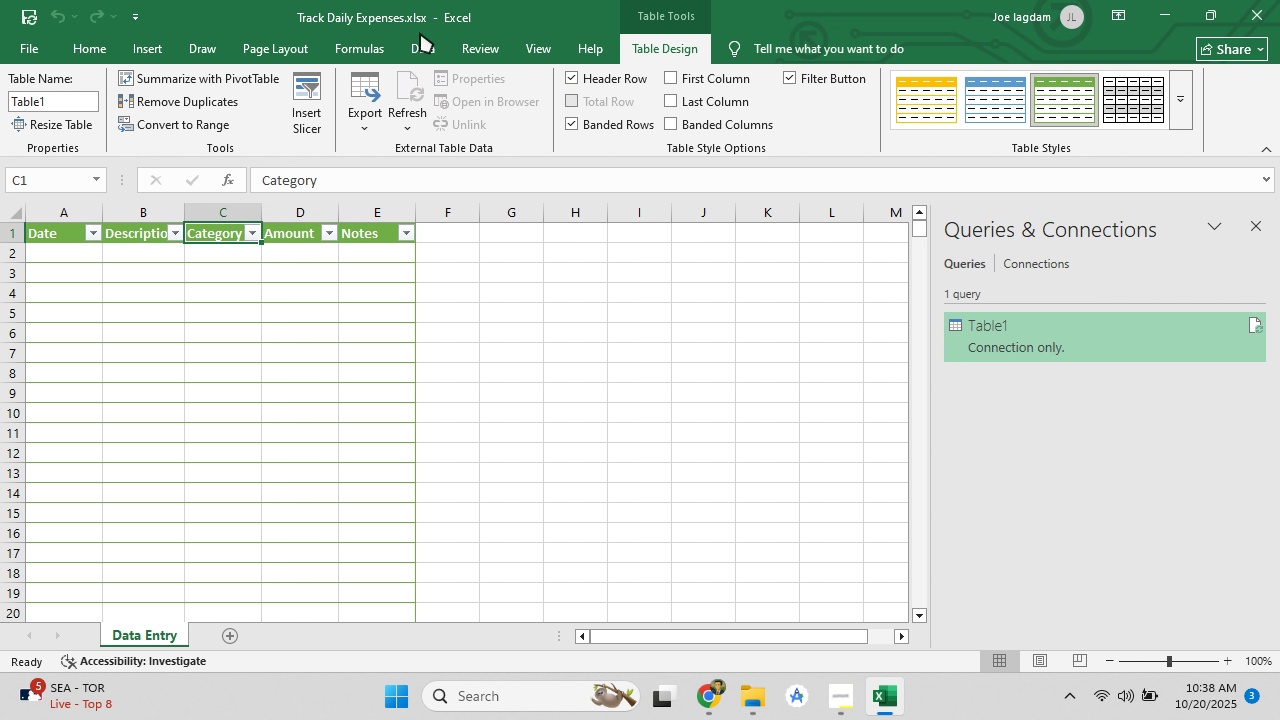 
left_click([418, 35])
 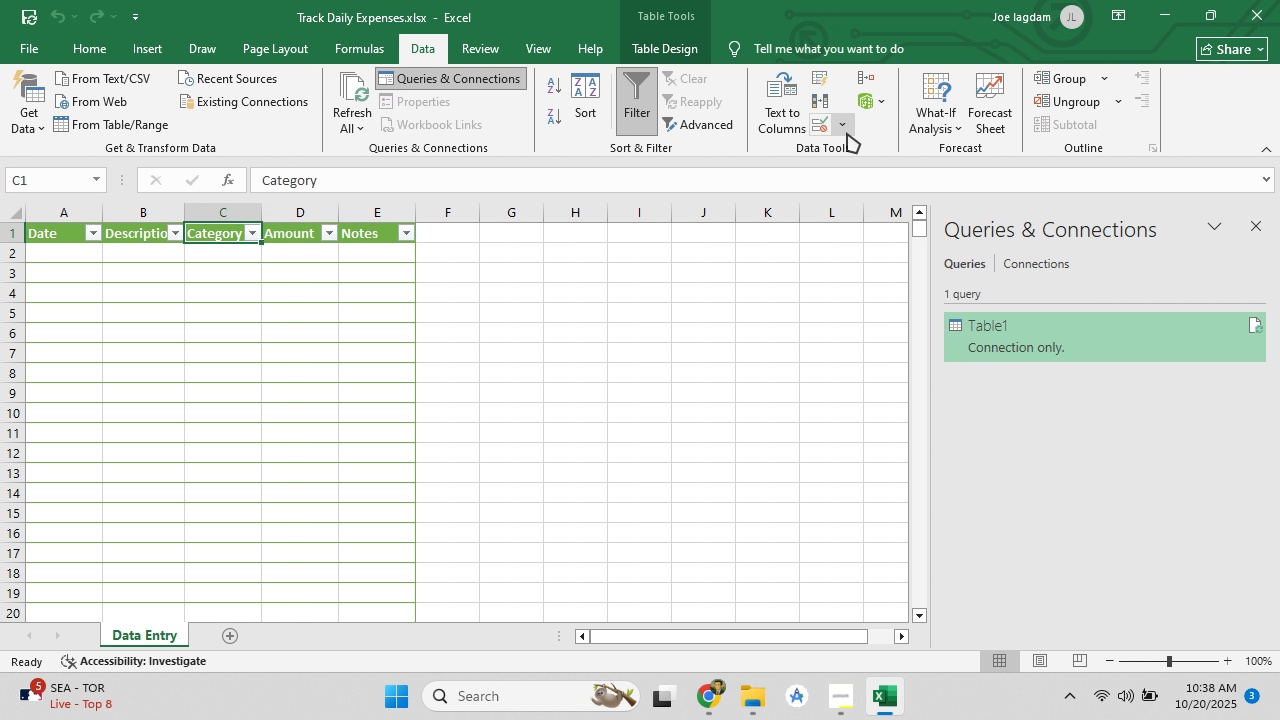 
left_click([846, 128])
 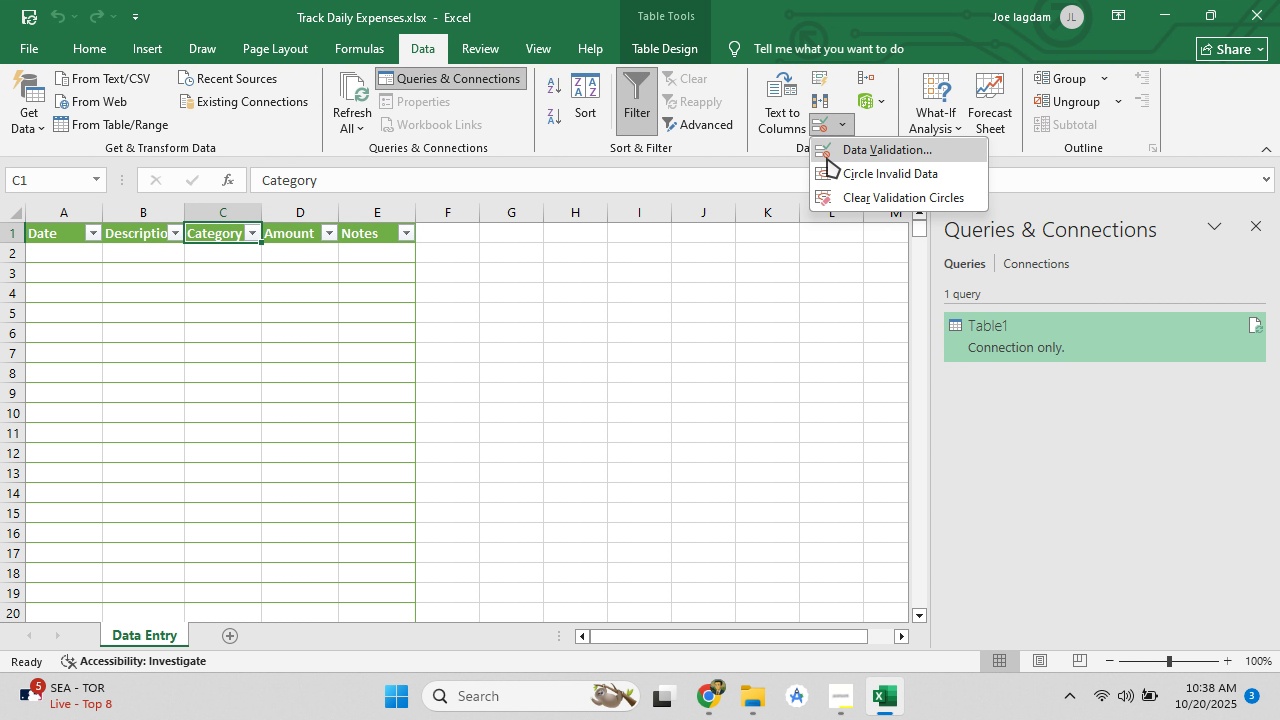 
left_click([827, 158])
 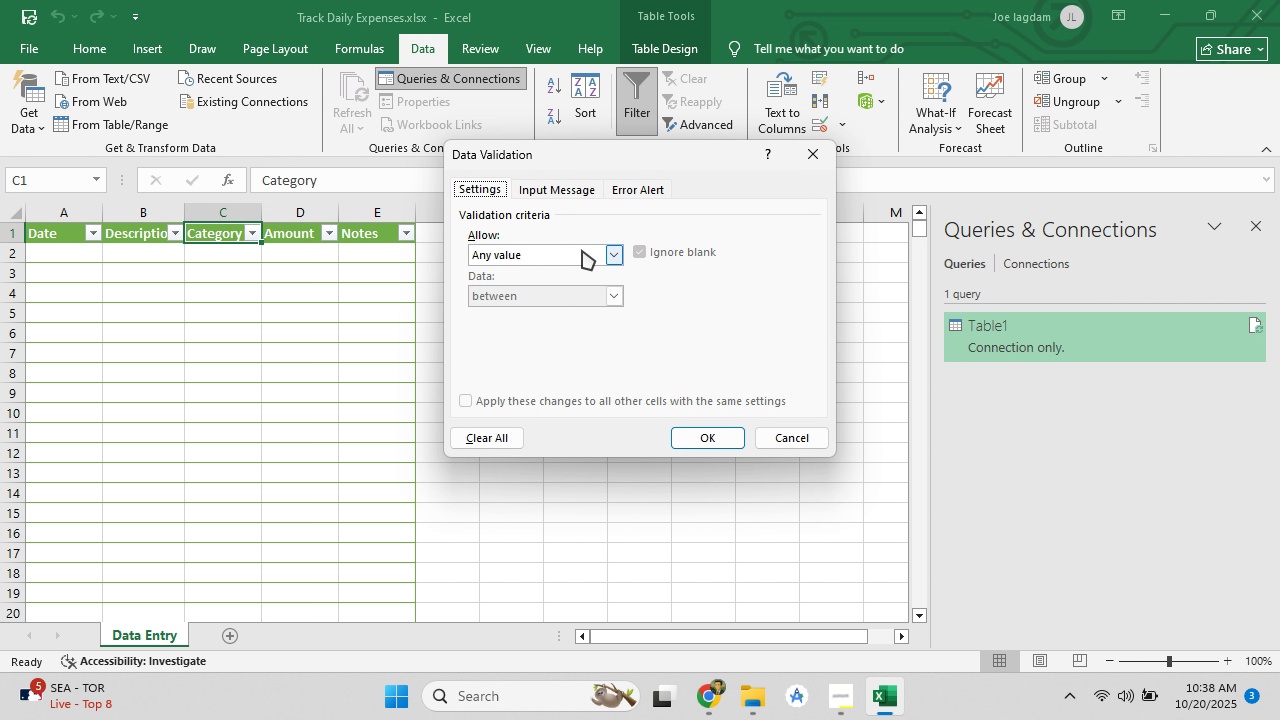 
left_click([582, 250])
 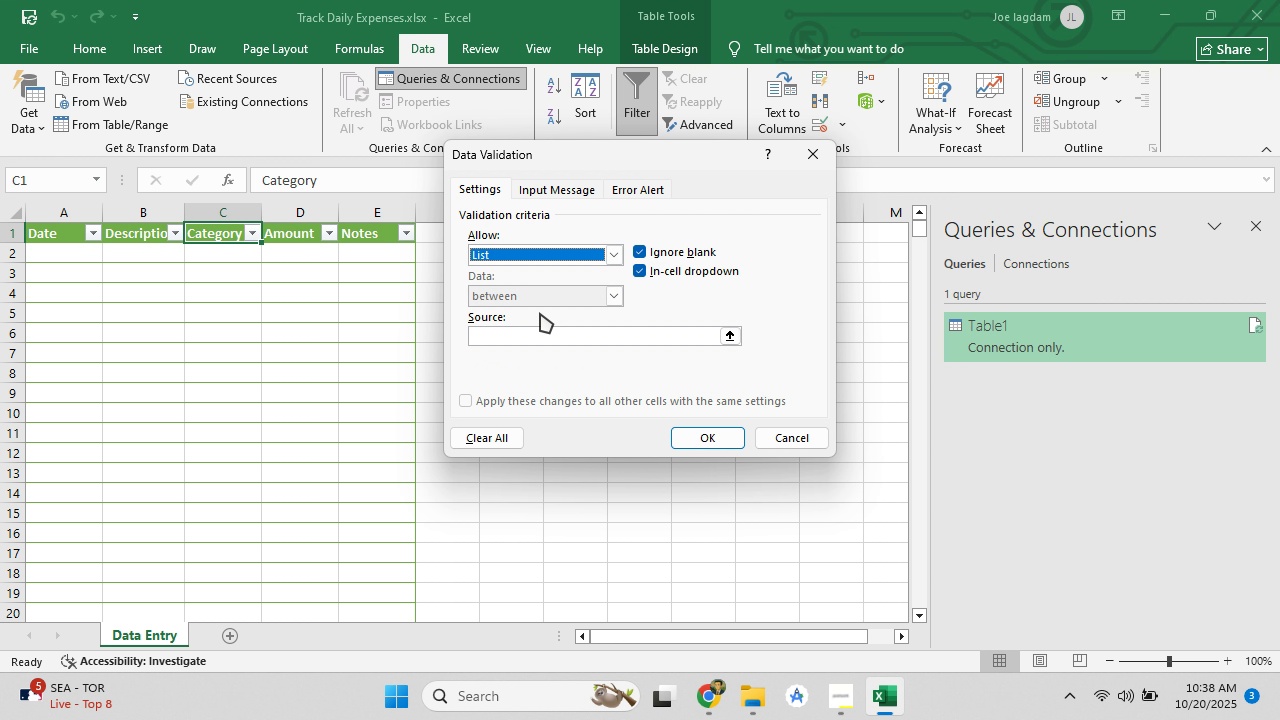 
left_click([540, 313])
 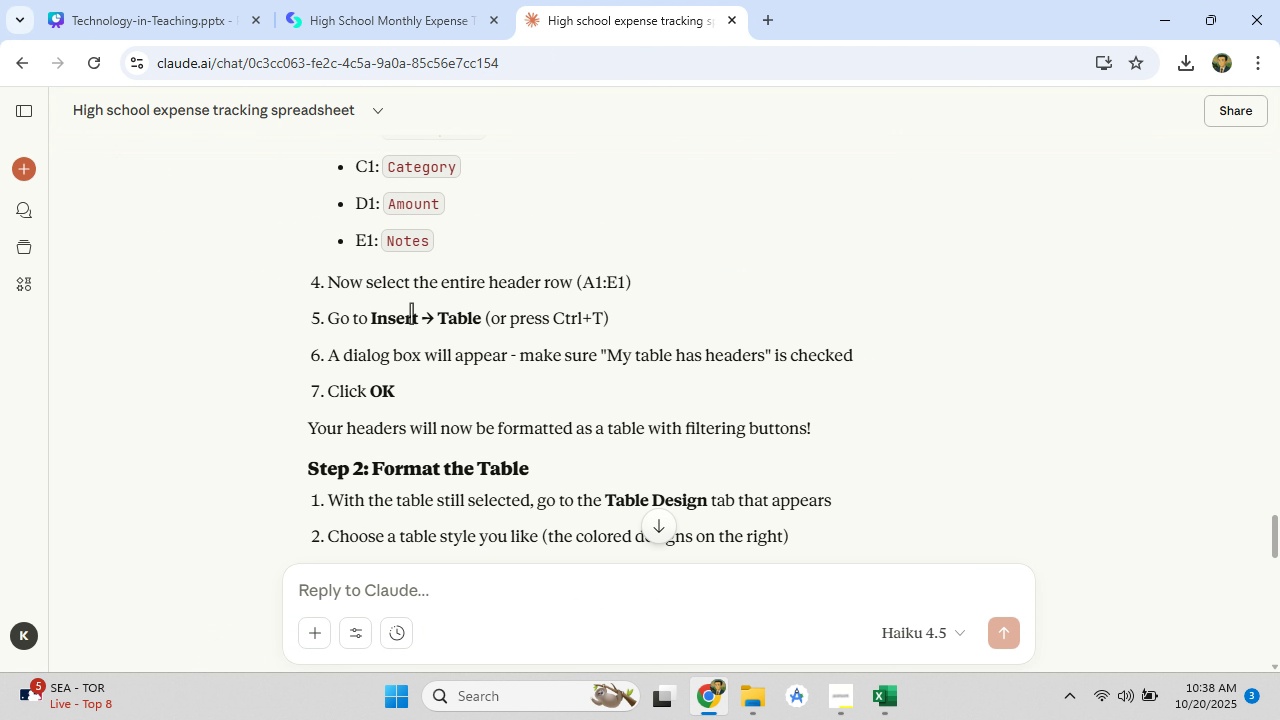 
wait(5.18)
 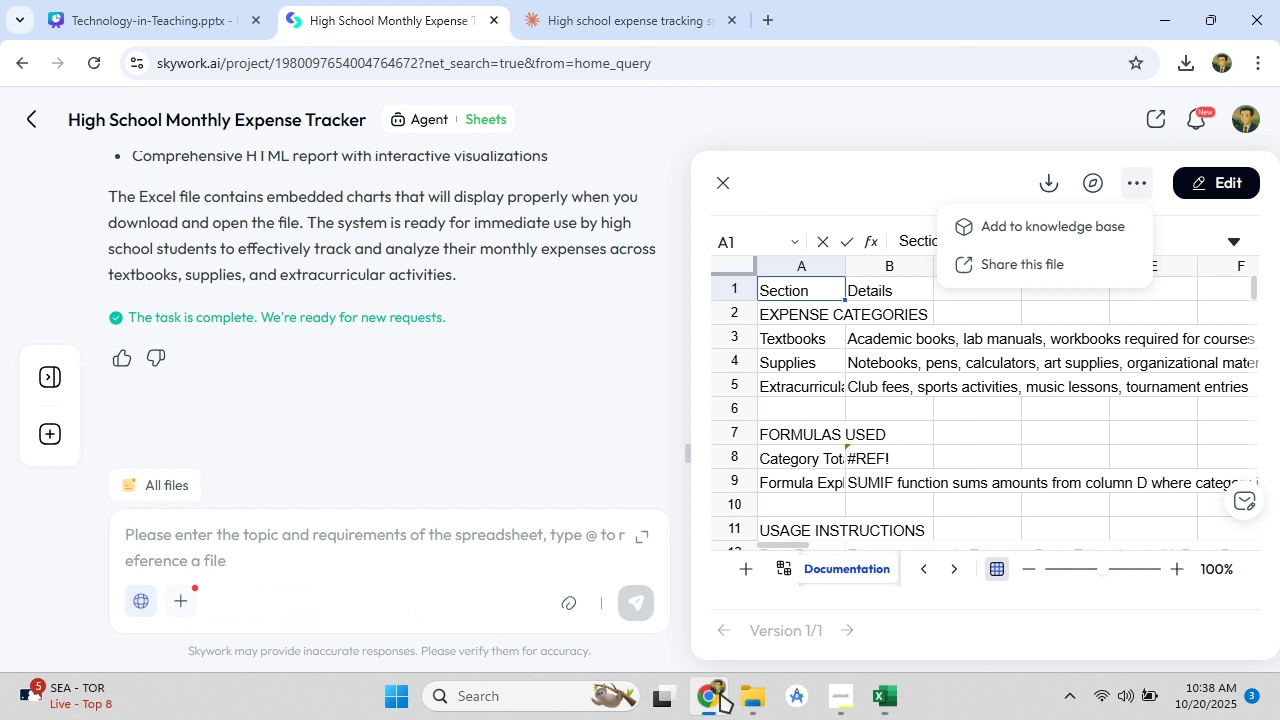 
scroll: coordinate [576, 454], scroll_direction: down, amount: 5.0
 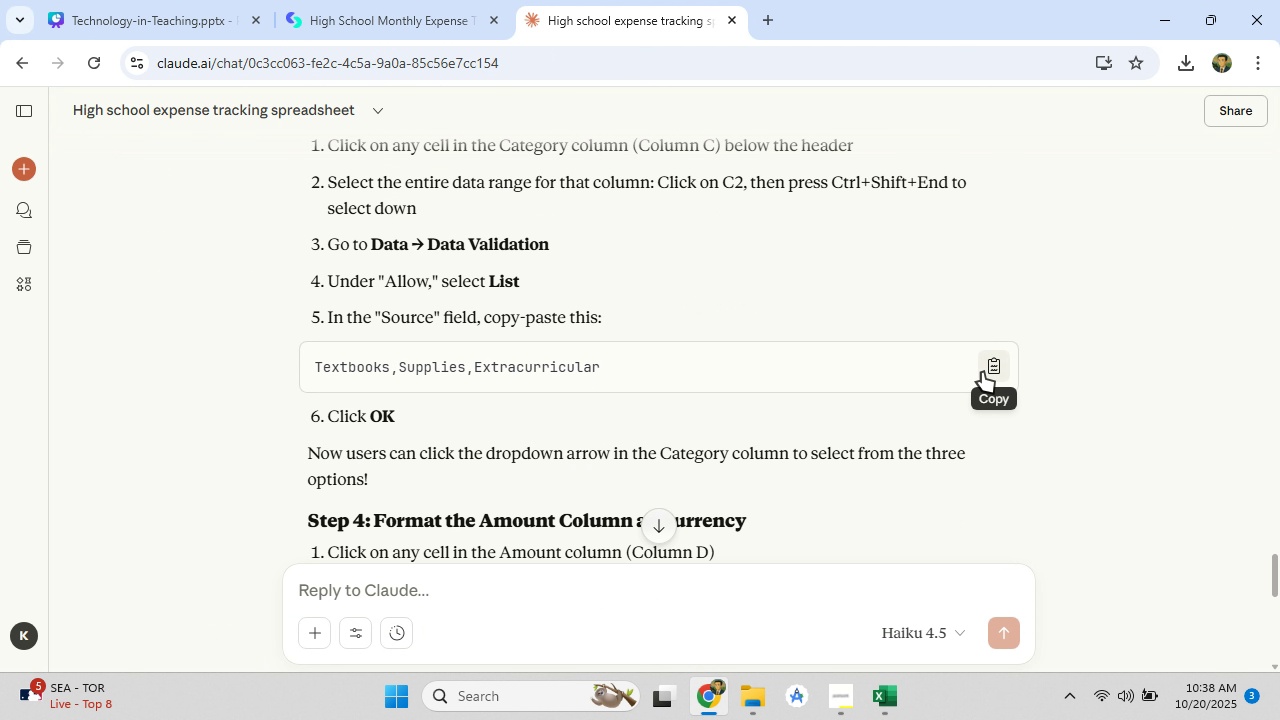 
left_click([982, 372])
 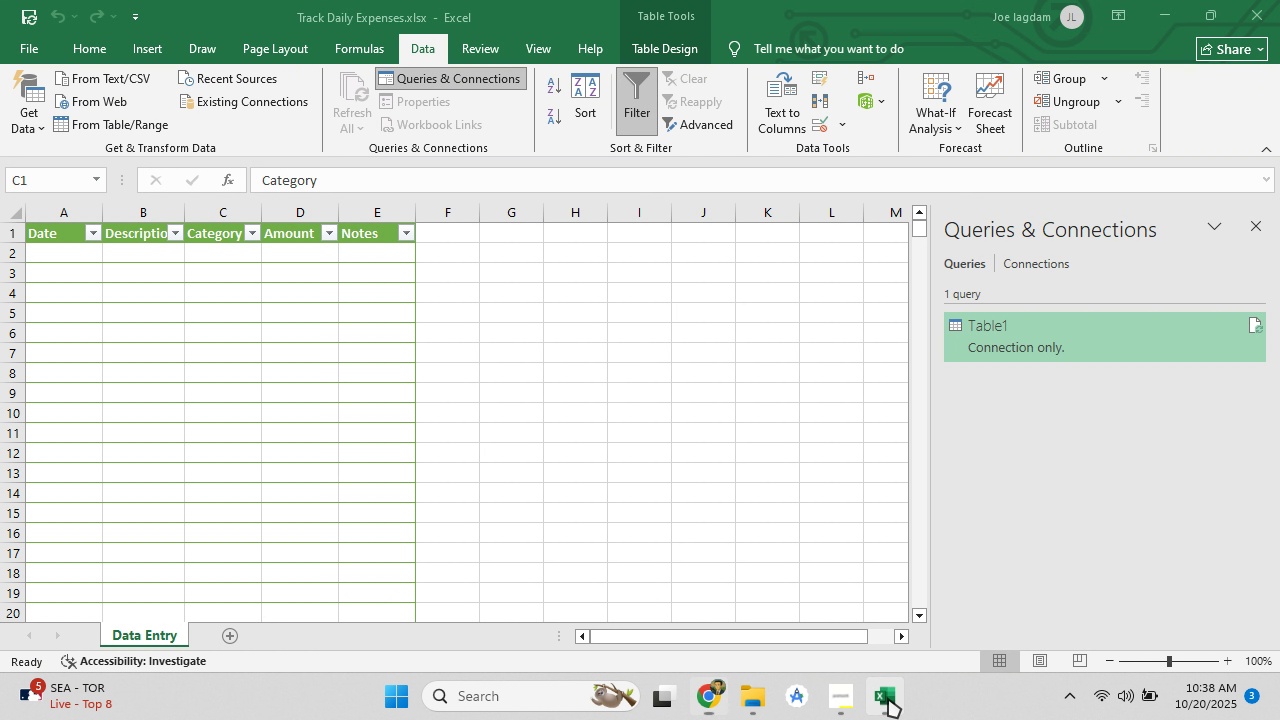 
left_click([891, 698])
 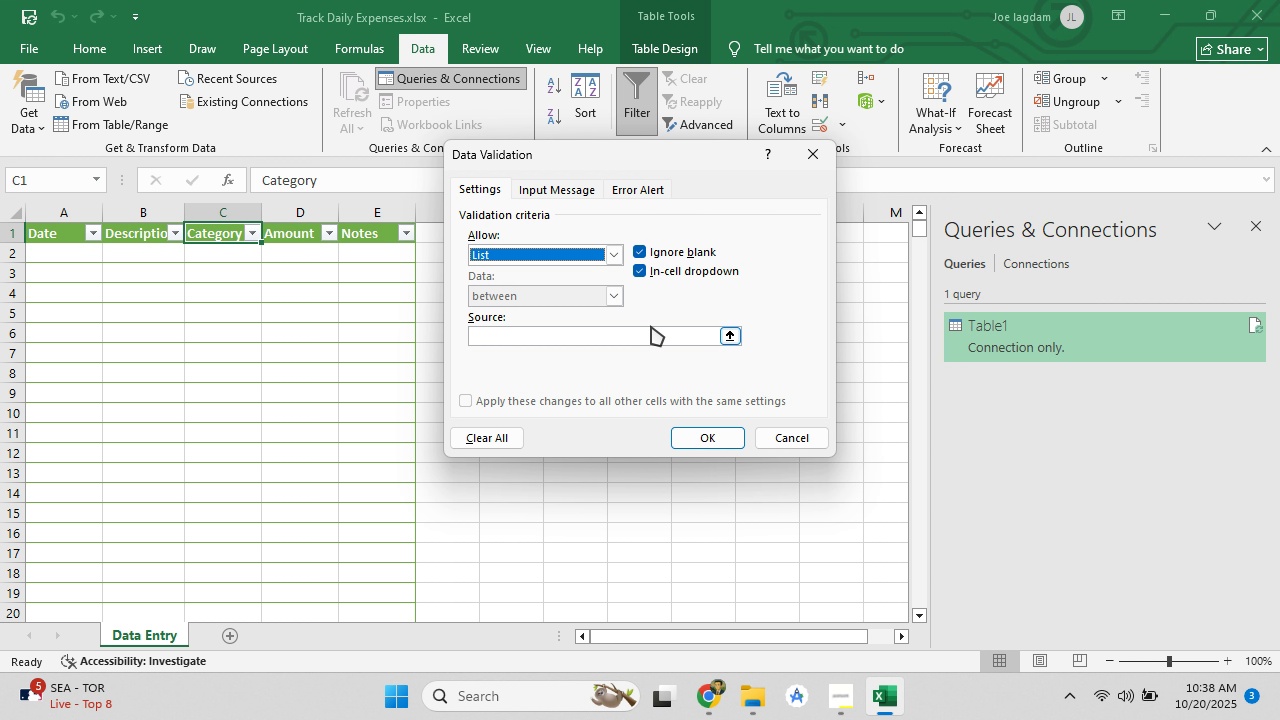 
left_click([651, 326])
 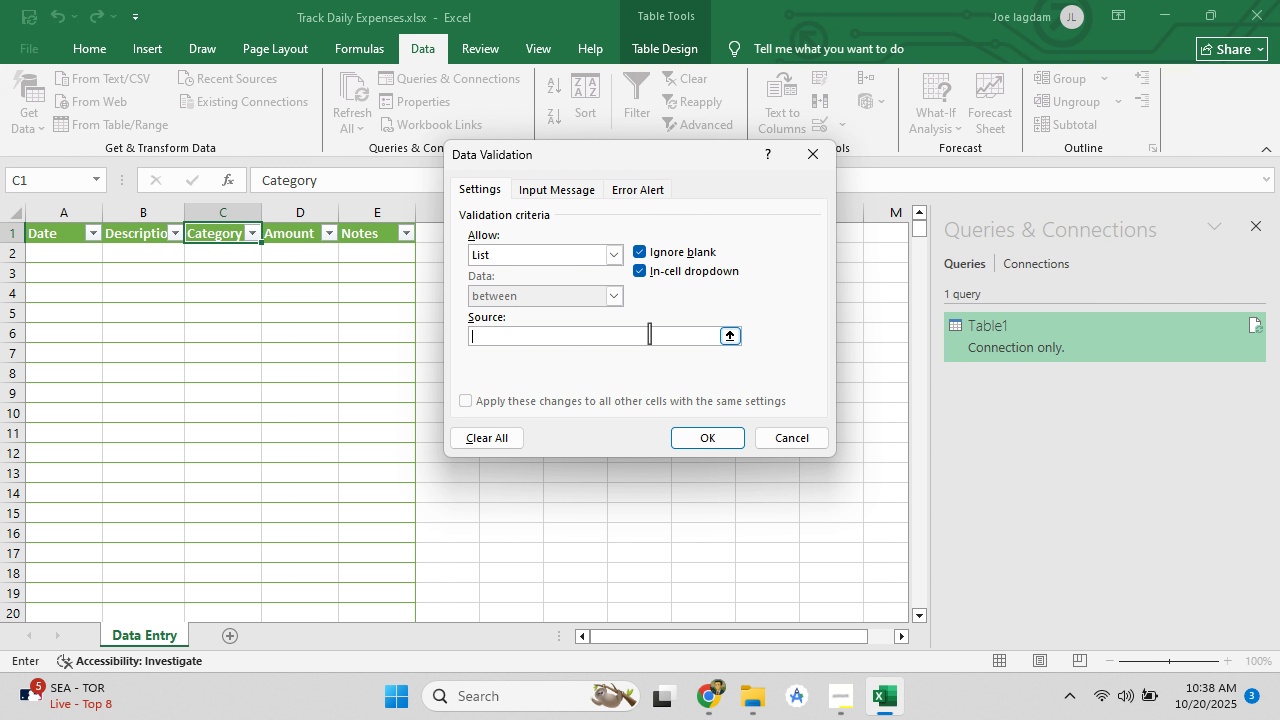 
key(Control+V)
 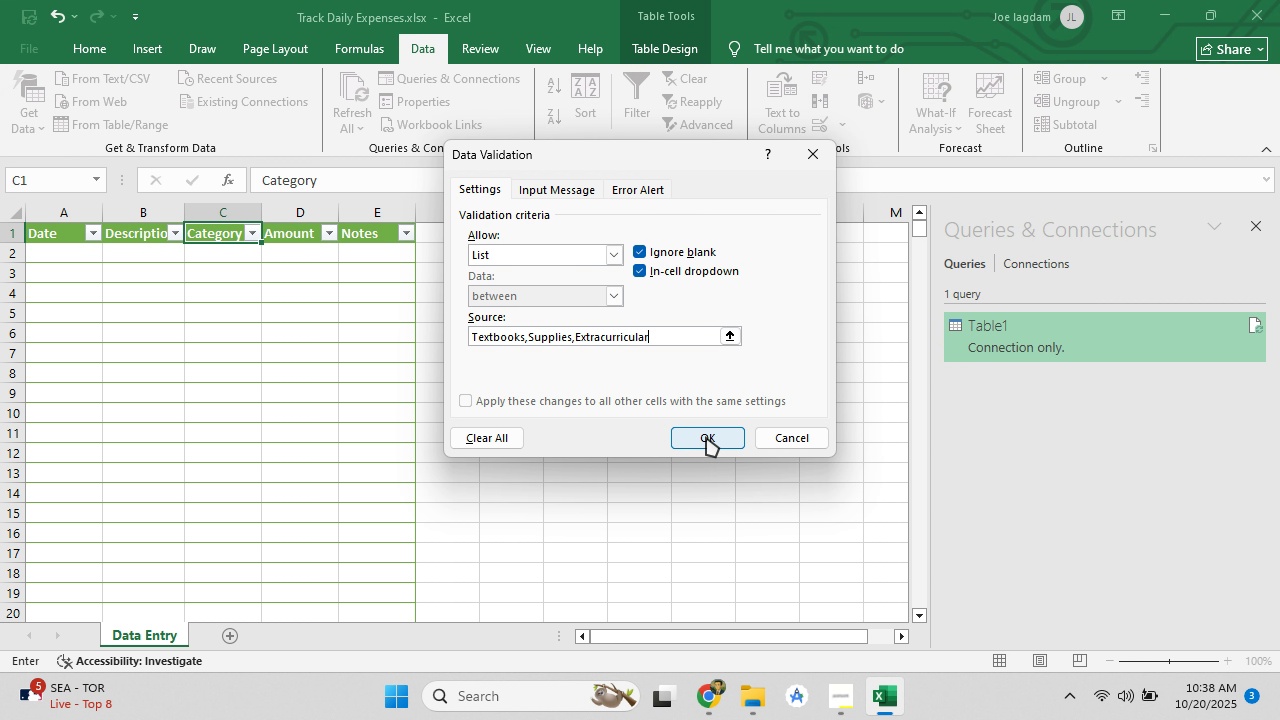 
left_click([706, 437])
 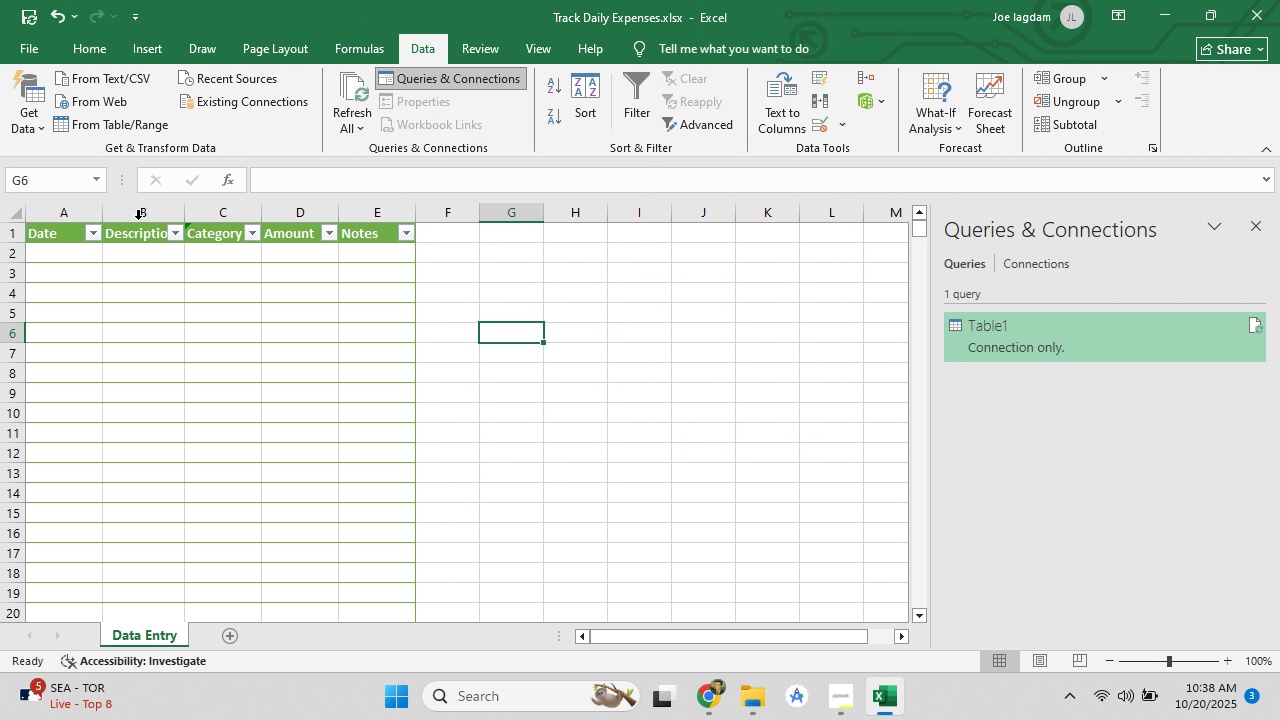 
left_click([139, 218])
 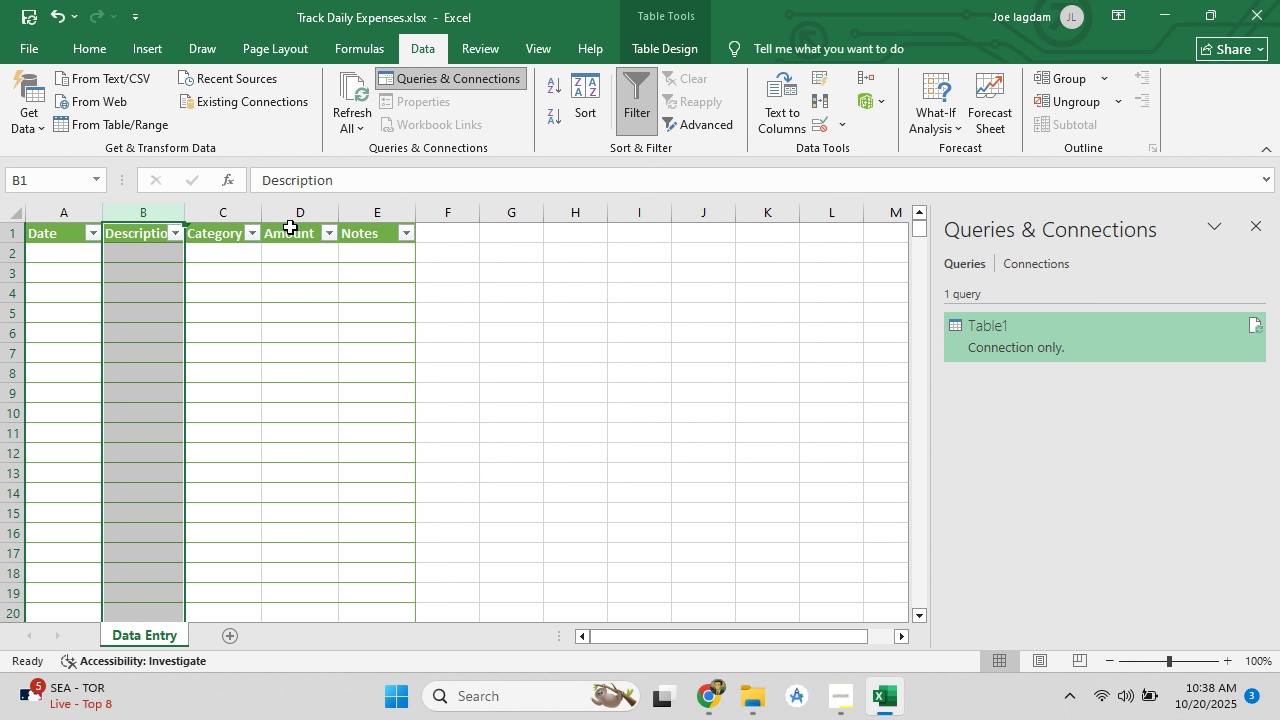 
left_click([290, 227])
 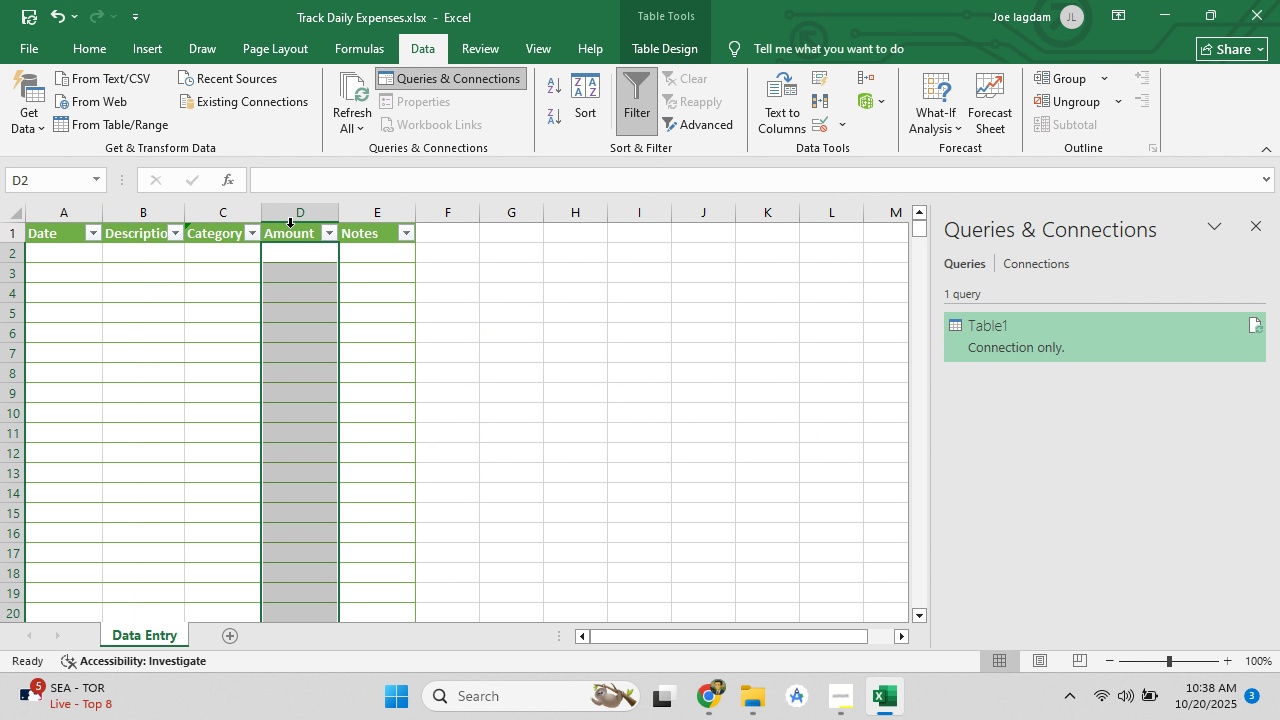 
right_click([290, 227])
 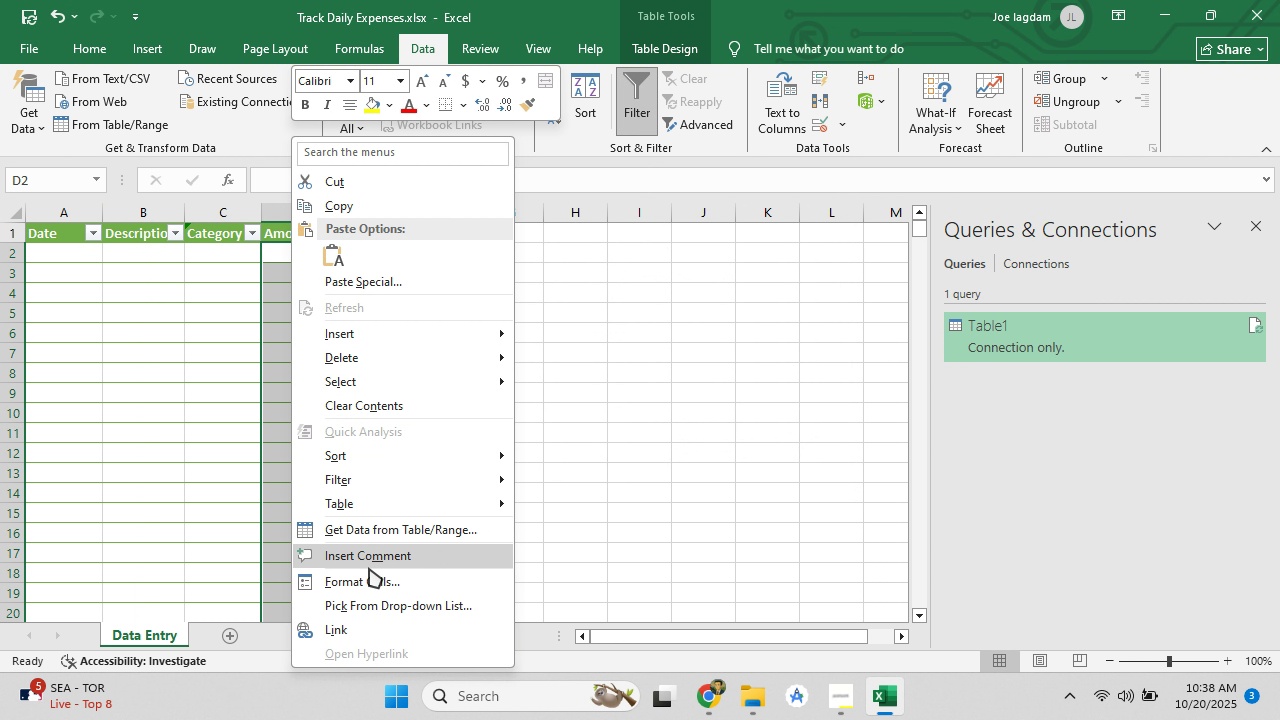 
left_click([367, 581])
 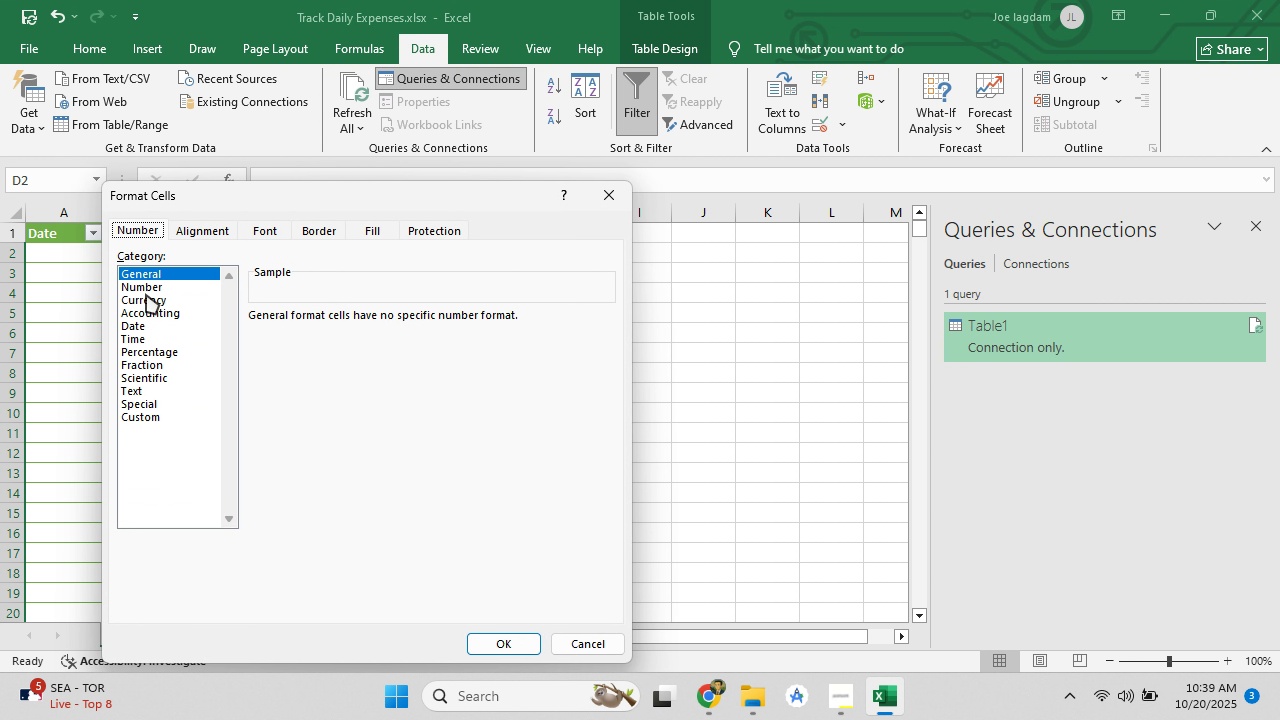 
left_click([146, 286])
 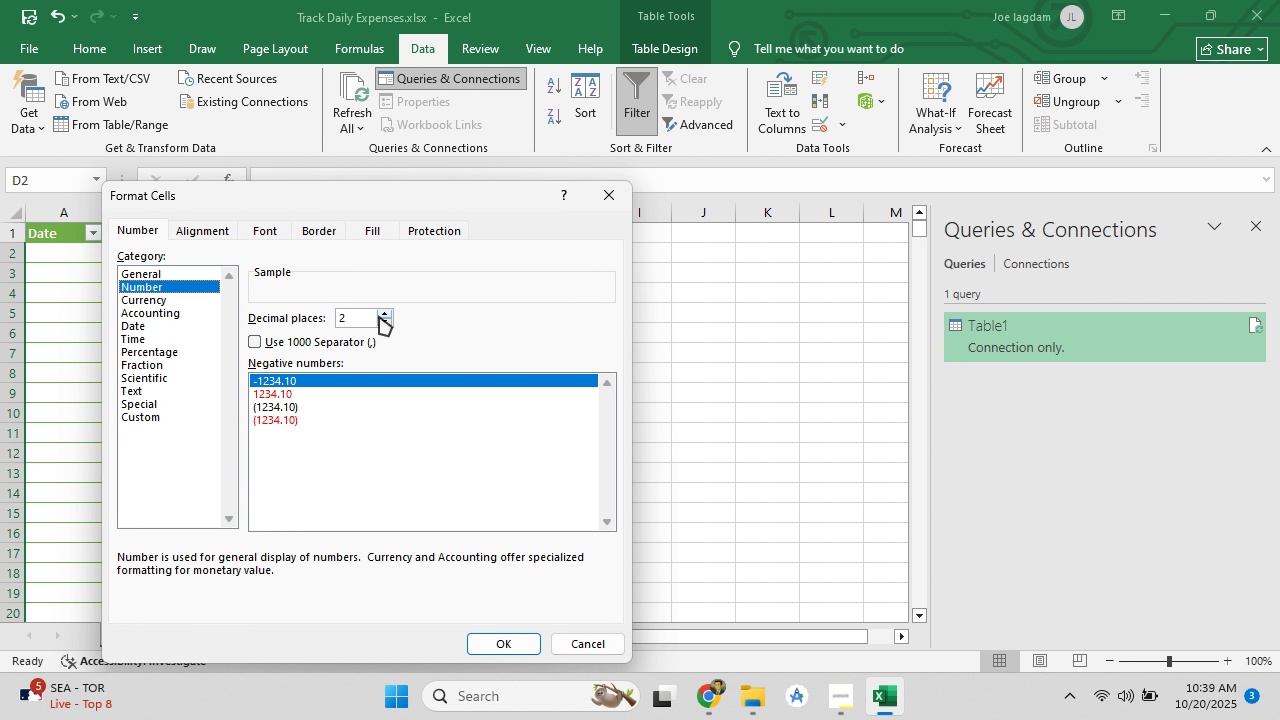 
wait(8.57)
 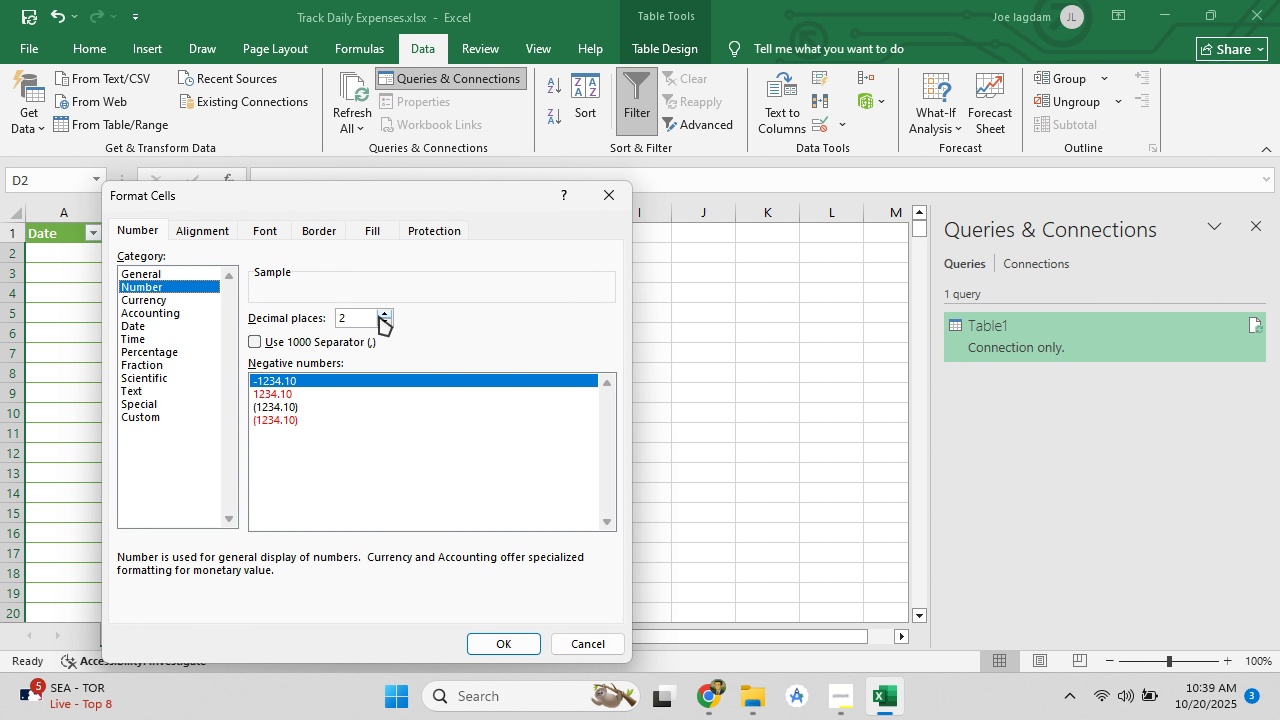 
left_click([300, 396])
 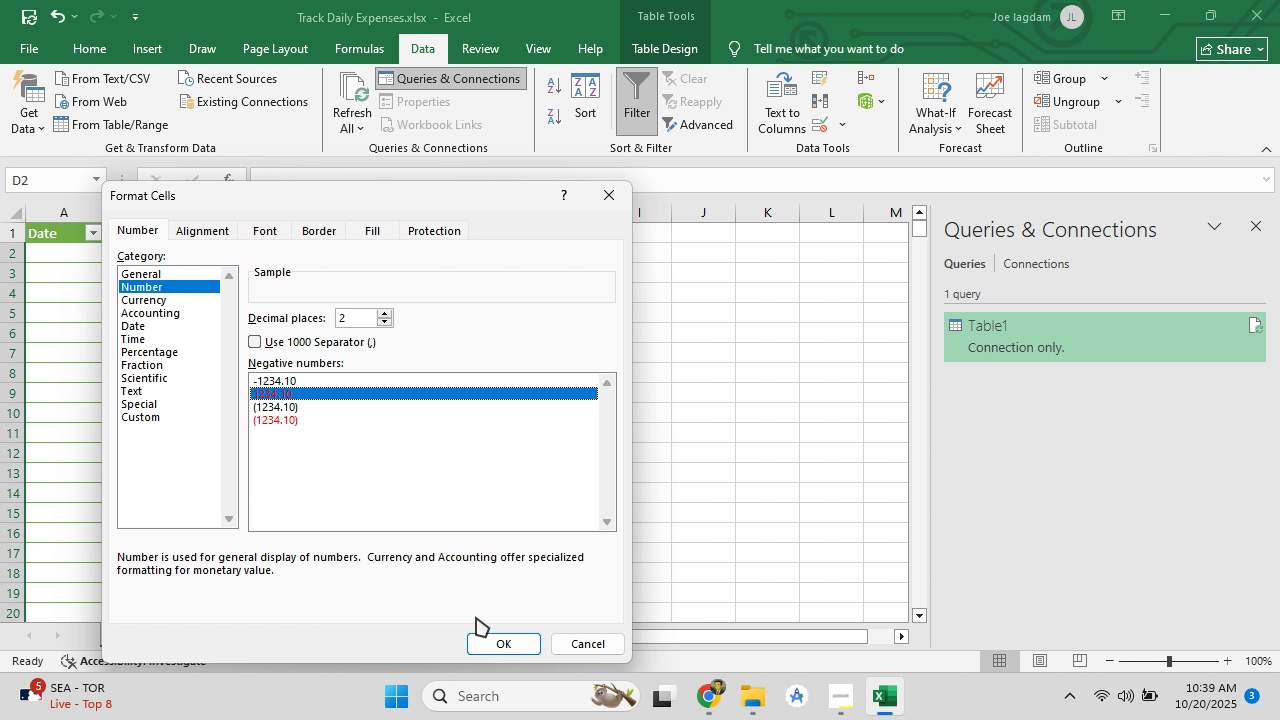 
mouse_move([465, 603])
 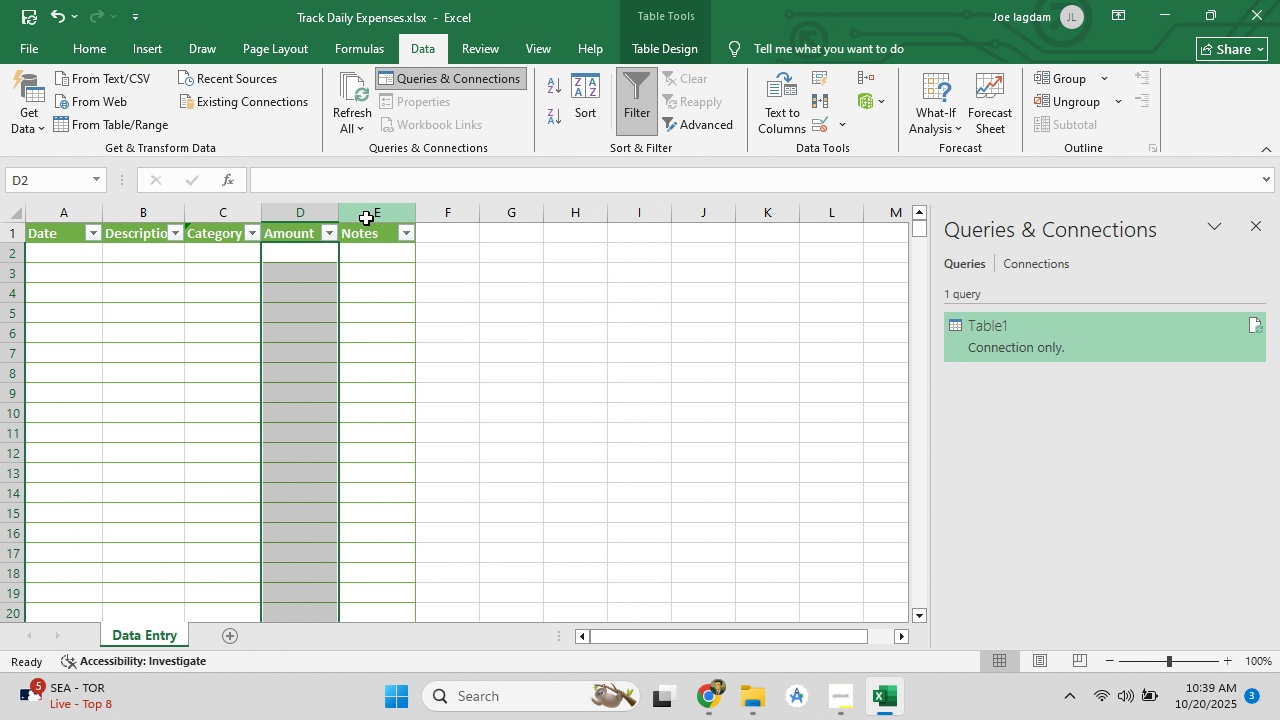 
left_click([366, 218])
 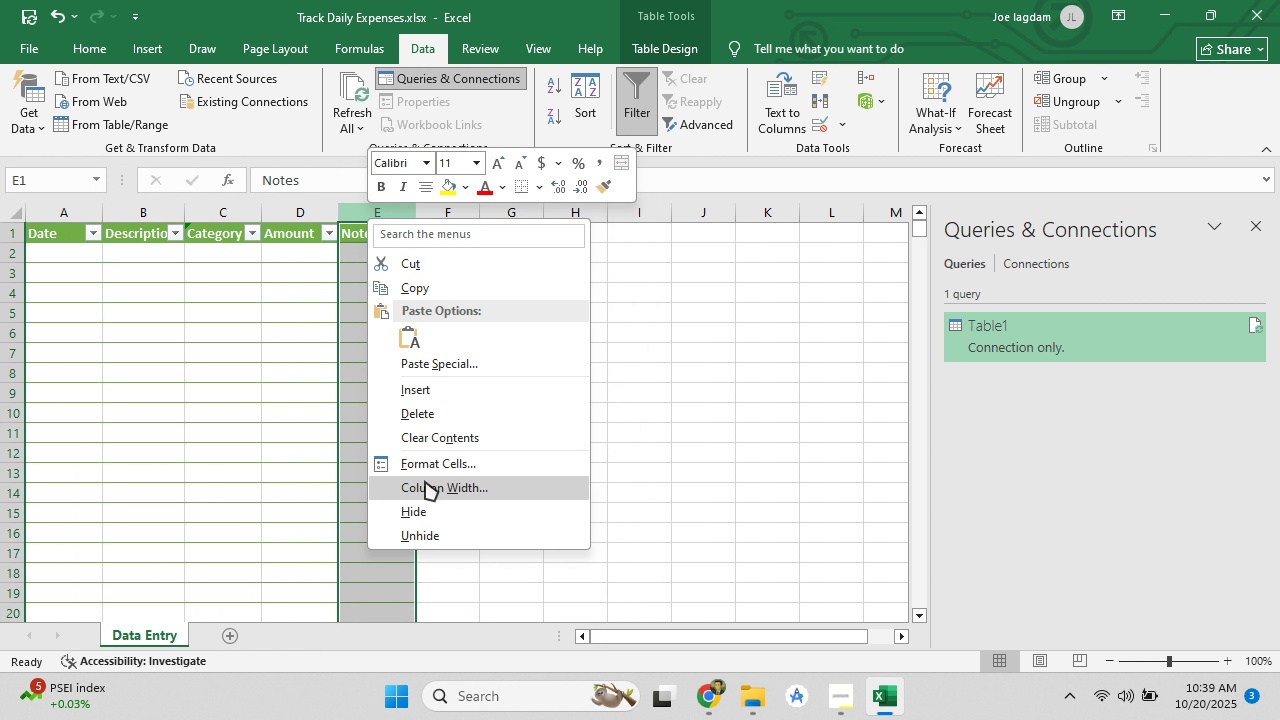 
left_click([429, 468])
 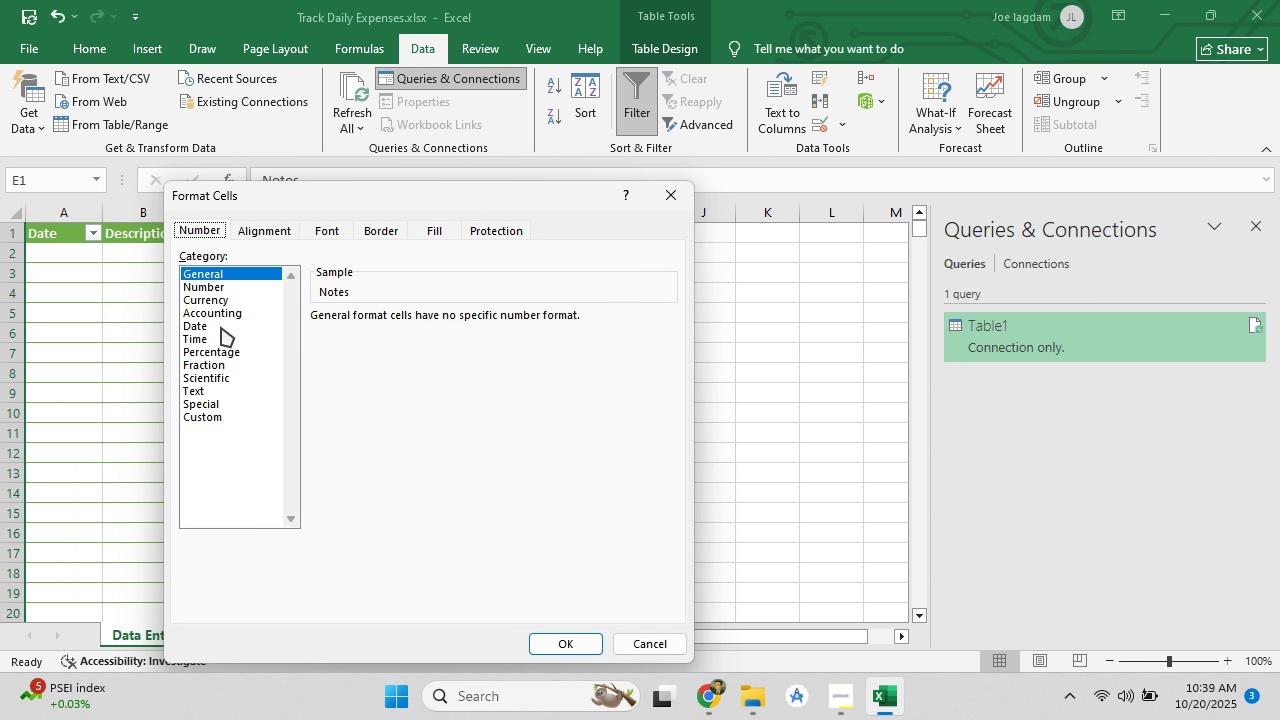 
left_click([215, 396])
 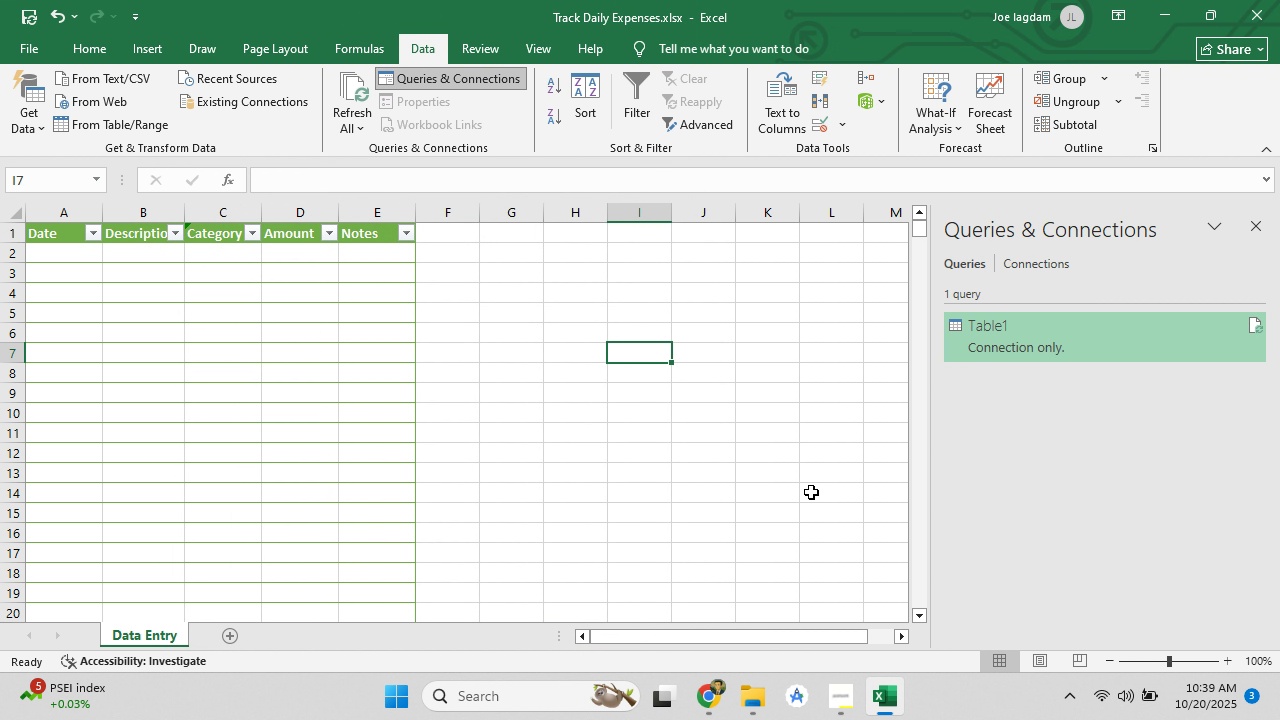 
mouse_move([846, 684])
 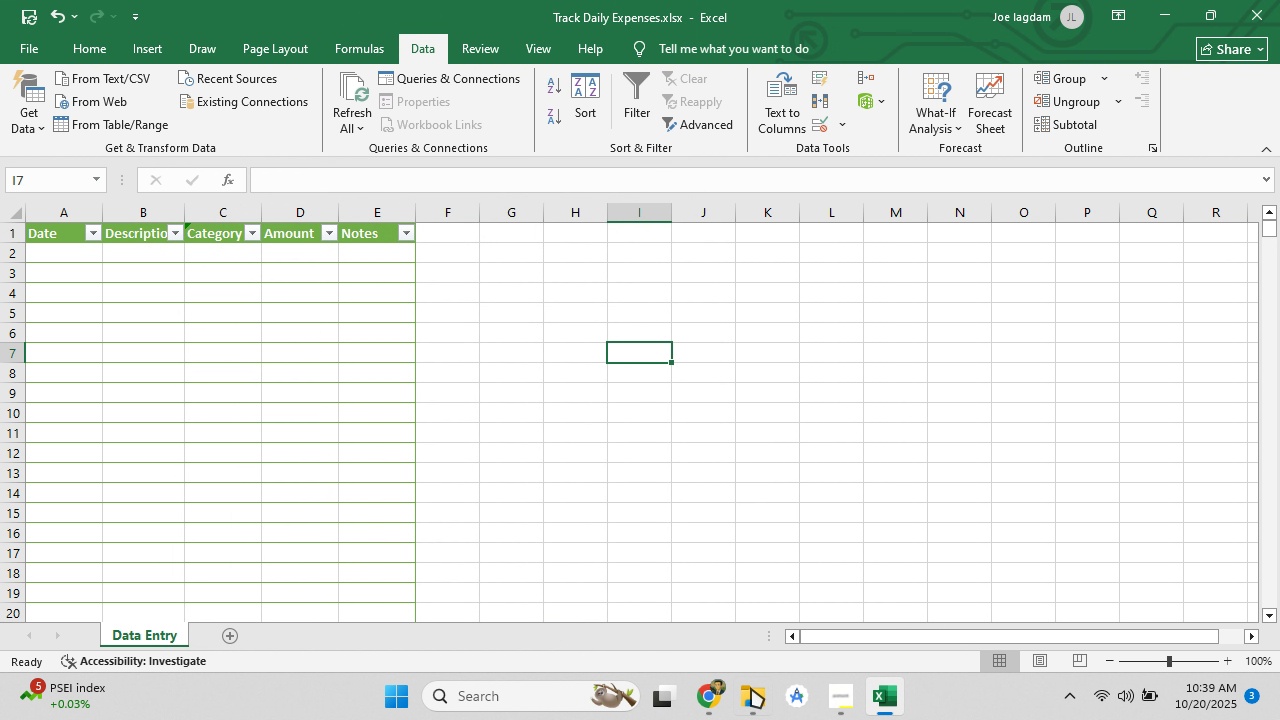 
left_click([715, 712])
 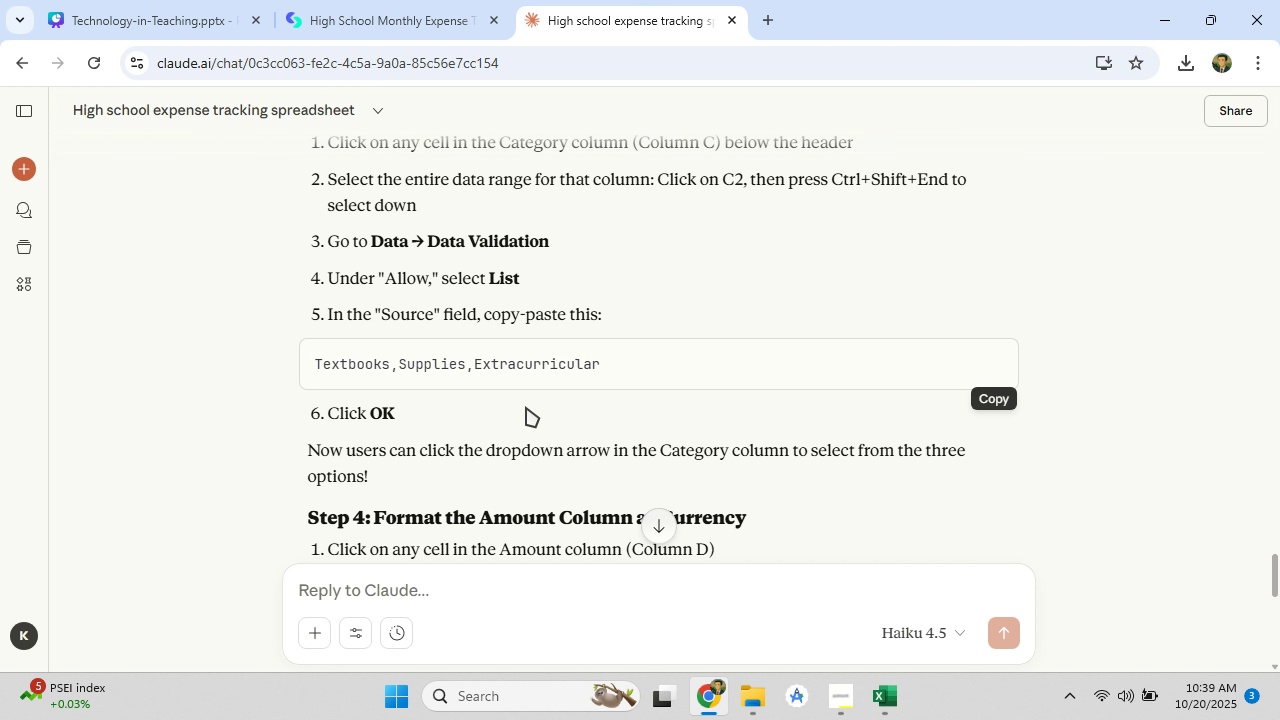 
scroll: coordinate [526, 407], scroll_direction: down, amount: 2.0